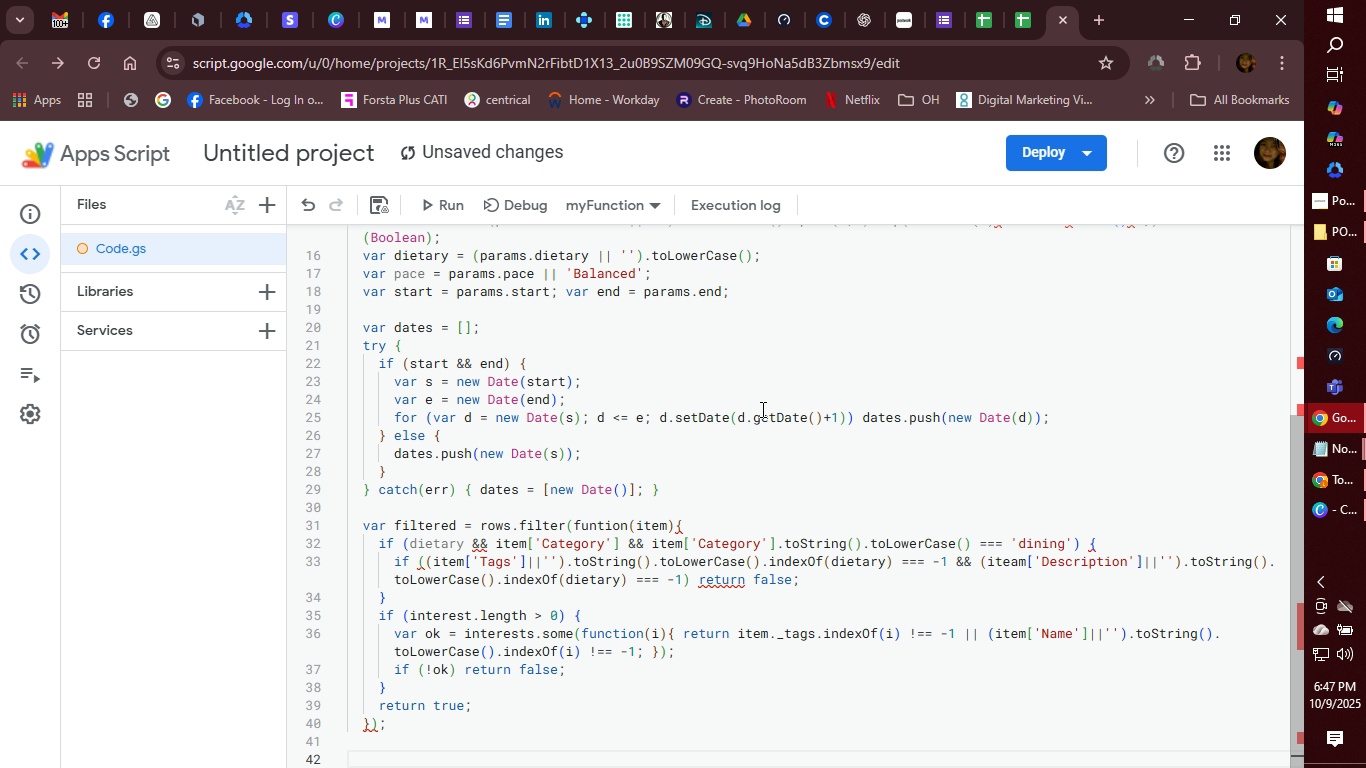 
type(filtered.sort)
 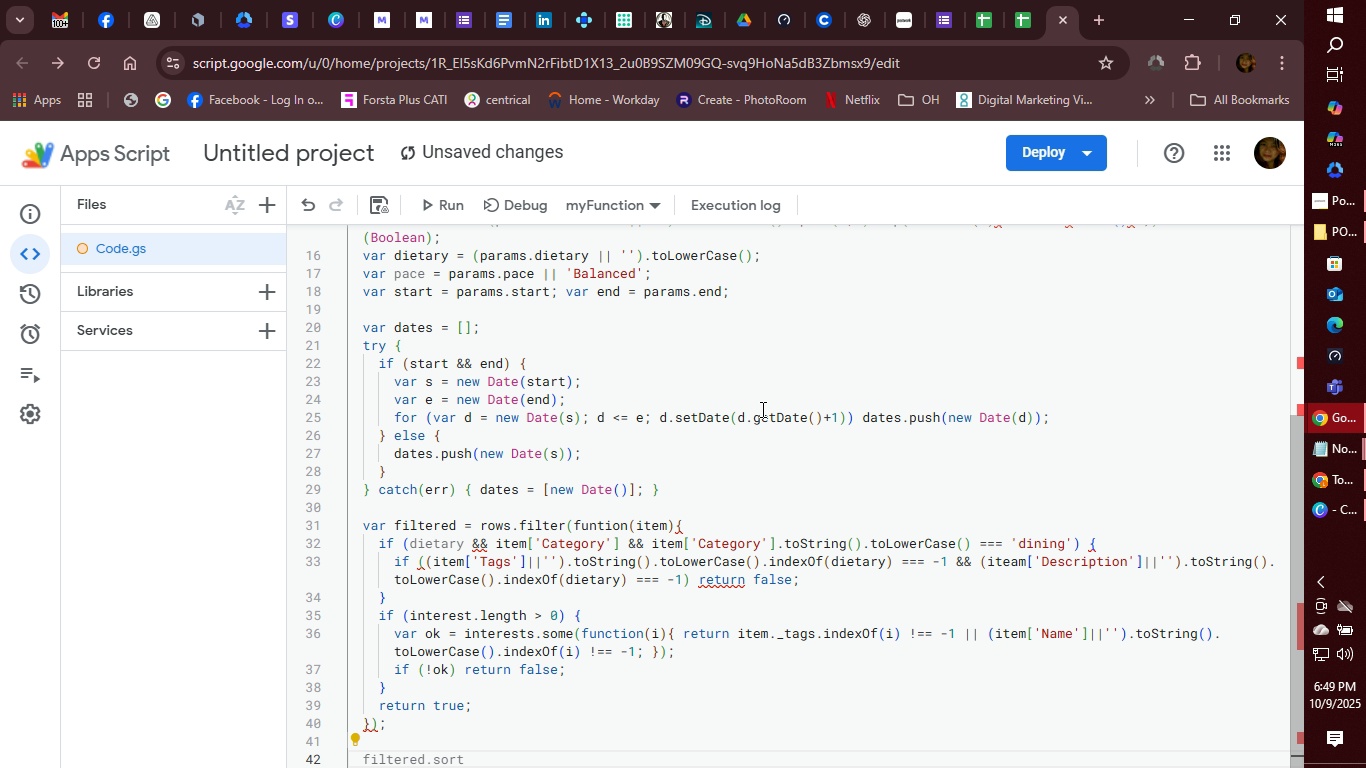 
wait(141.12)
 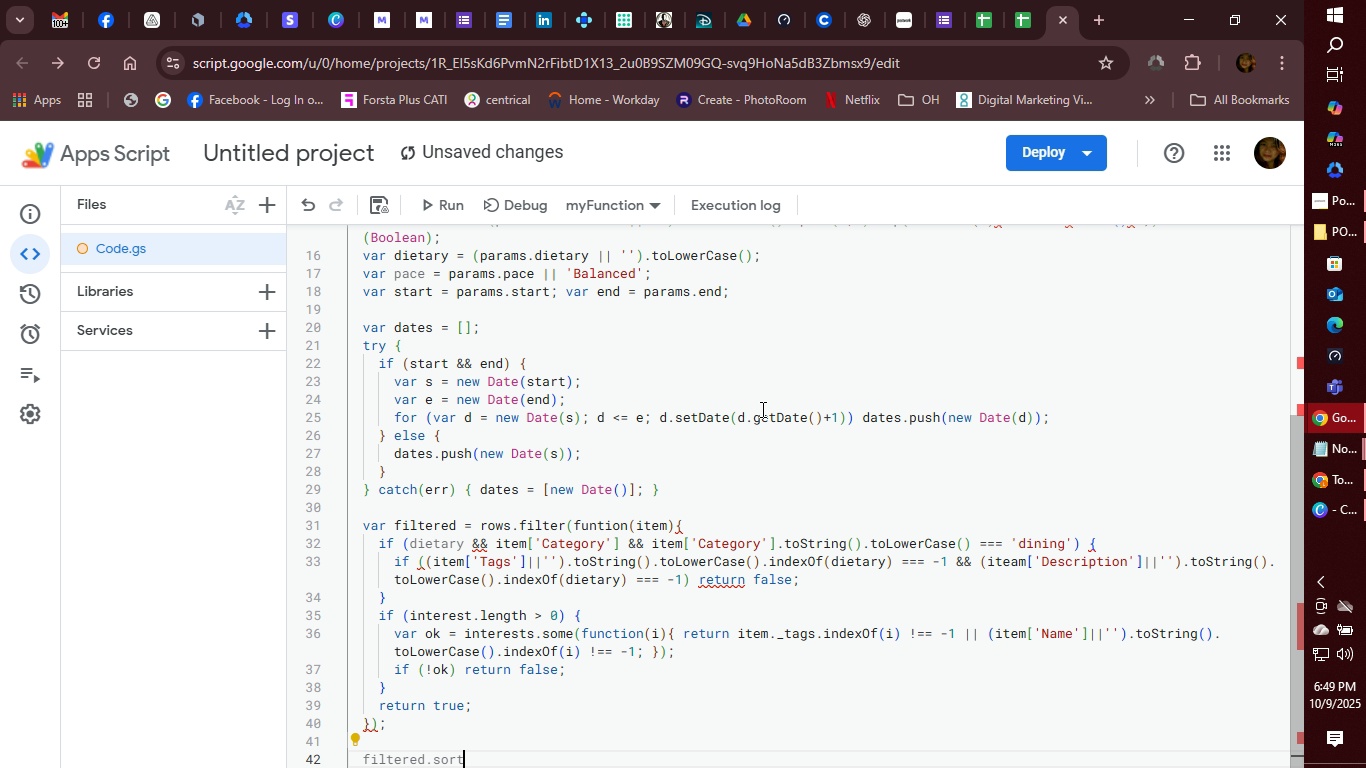 
type((function)
 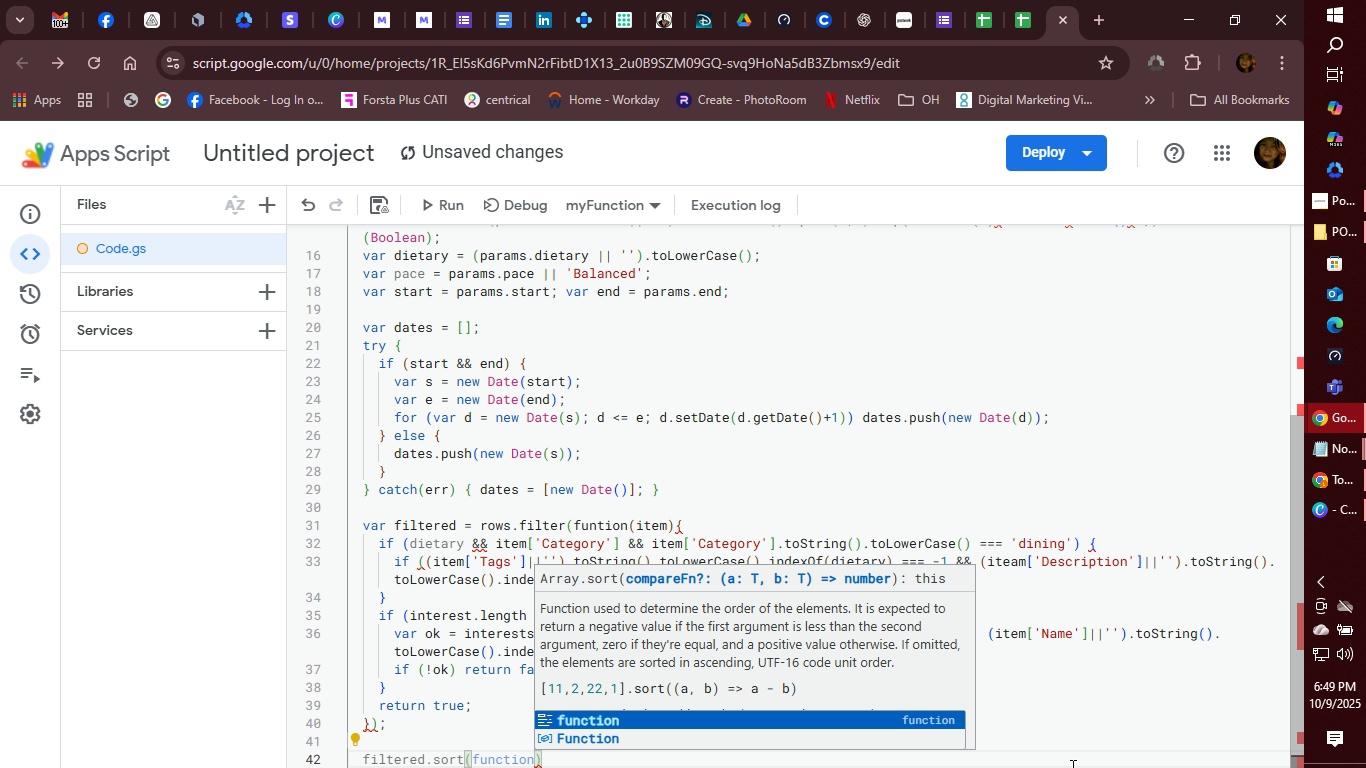 
wait(9.13)
 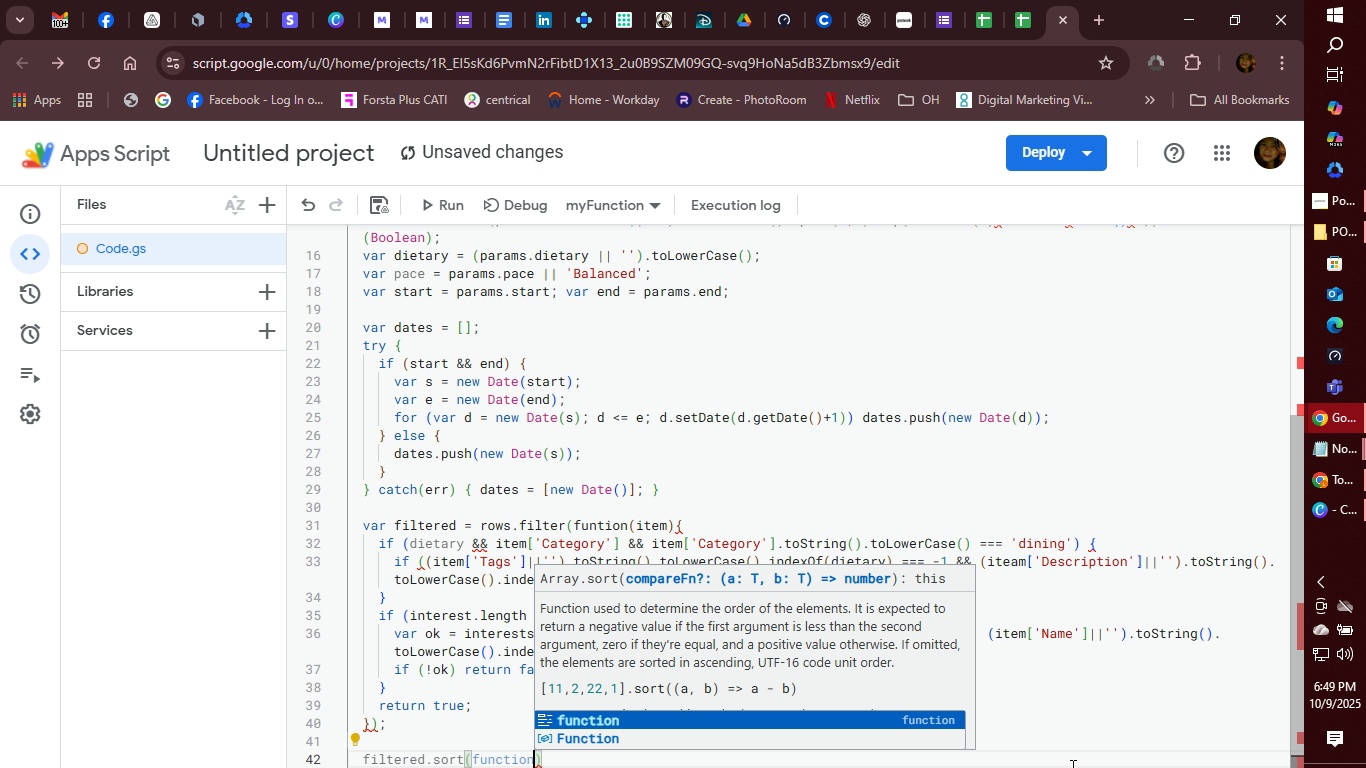 
type((a,b)
 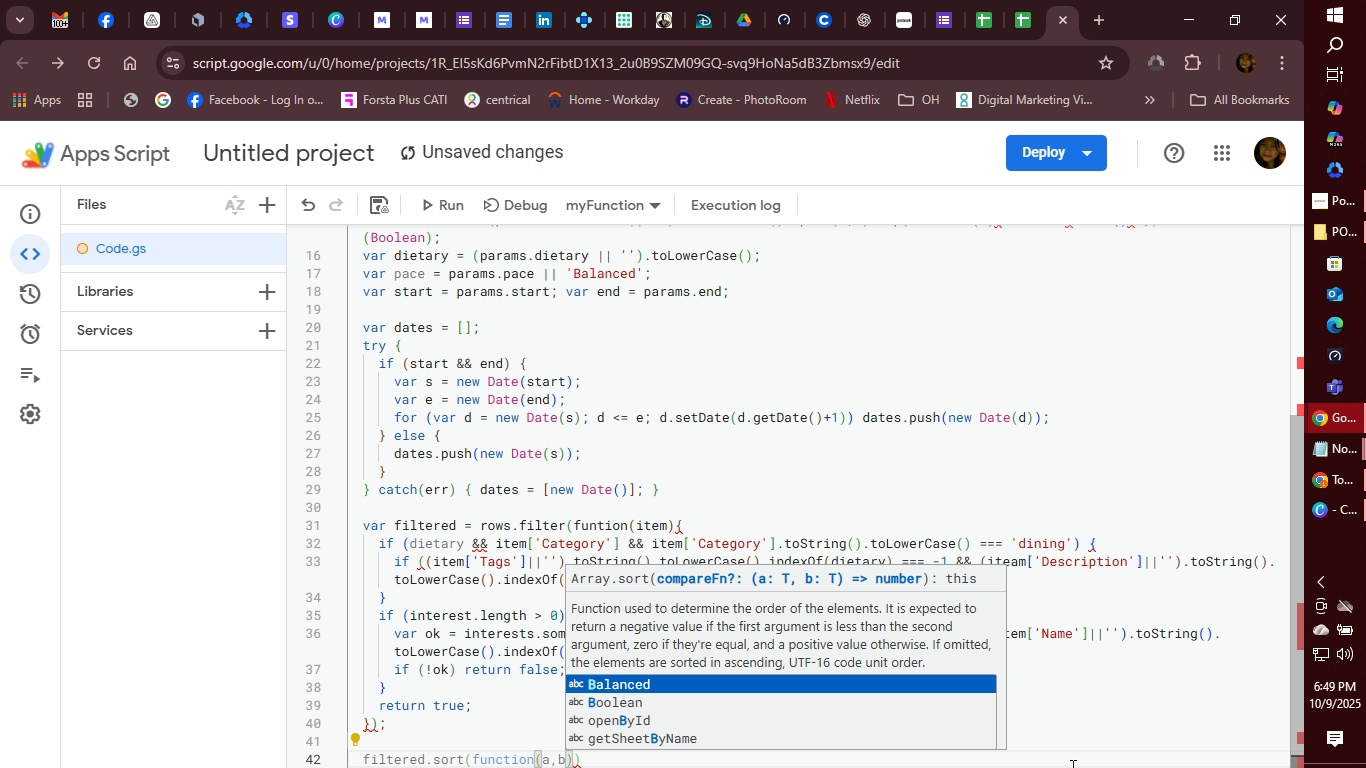 
key(ArrowRight)
 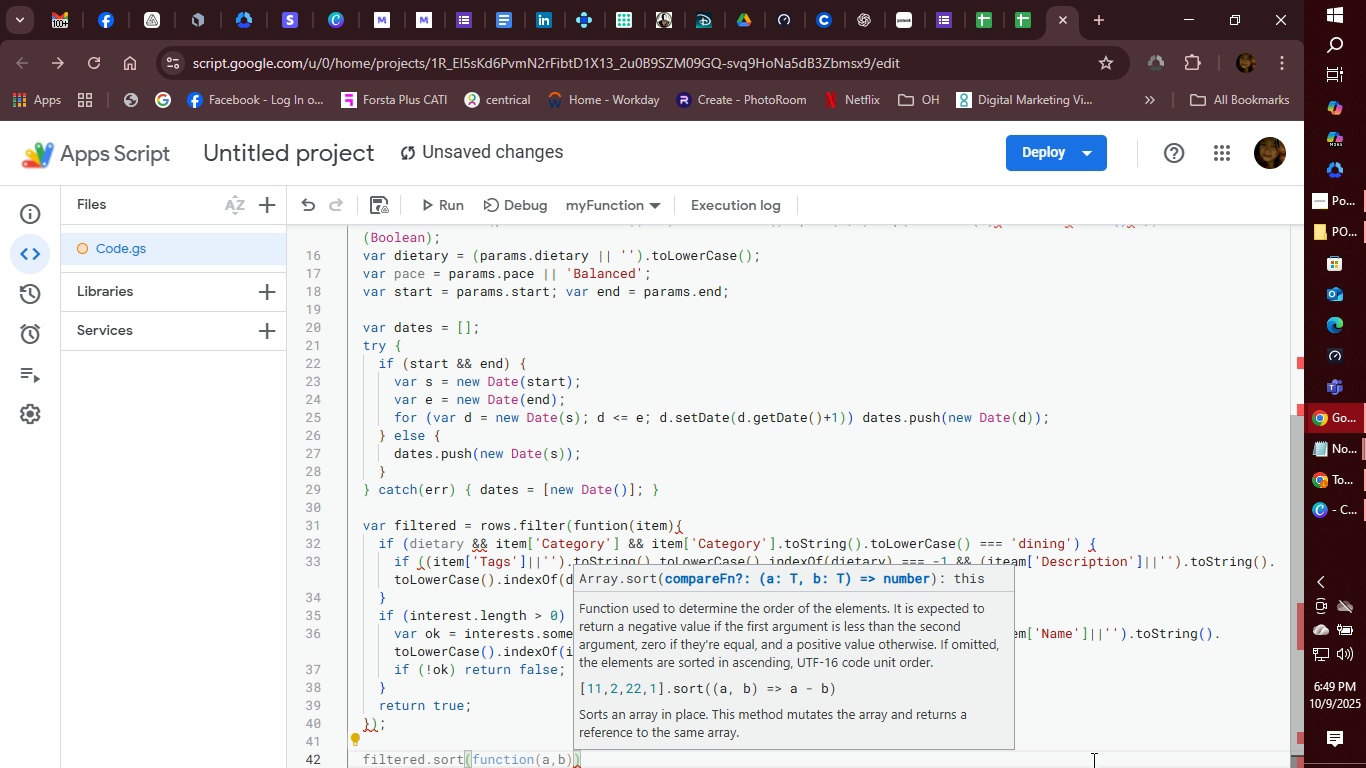 
type({ var ra = parseFloat)
 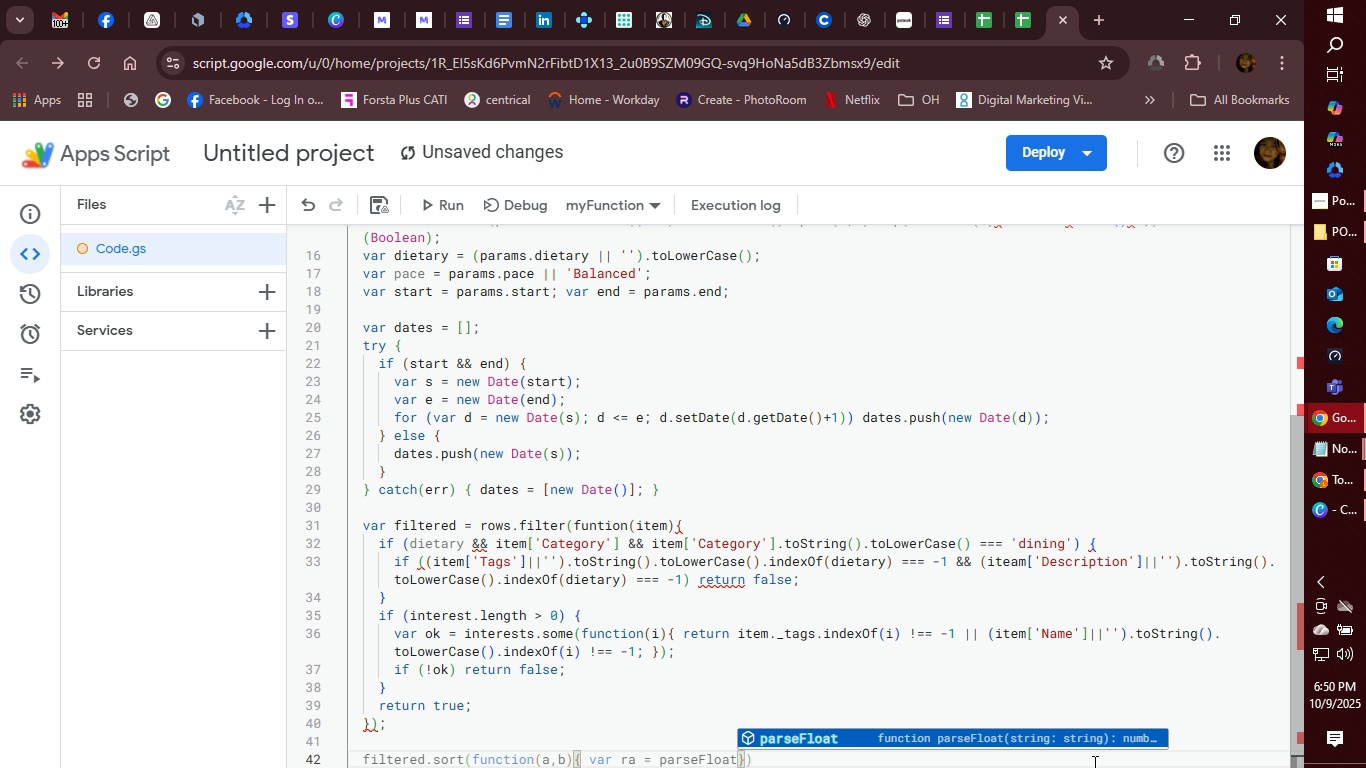 
key(Enter)
 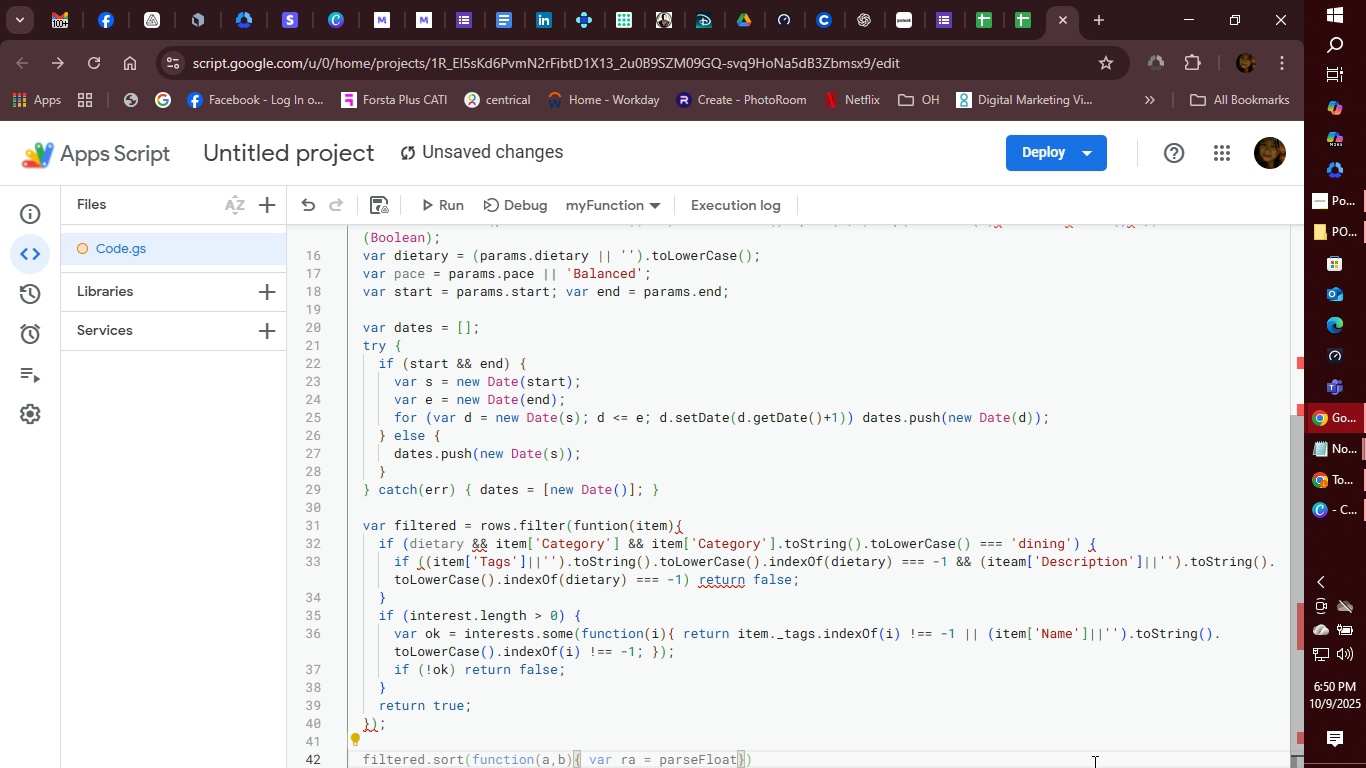 
wait(5.34)
 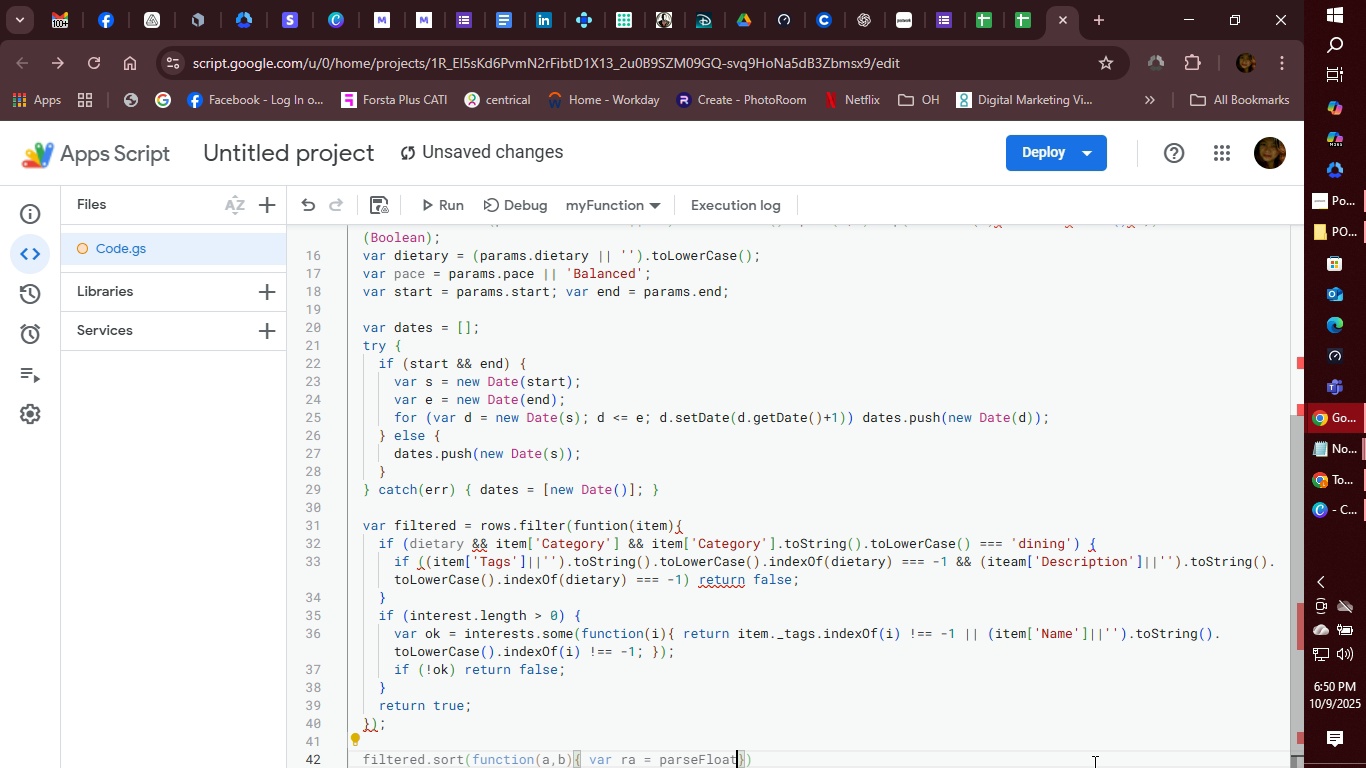 
type((a)
 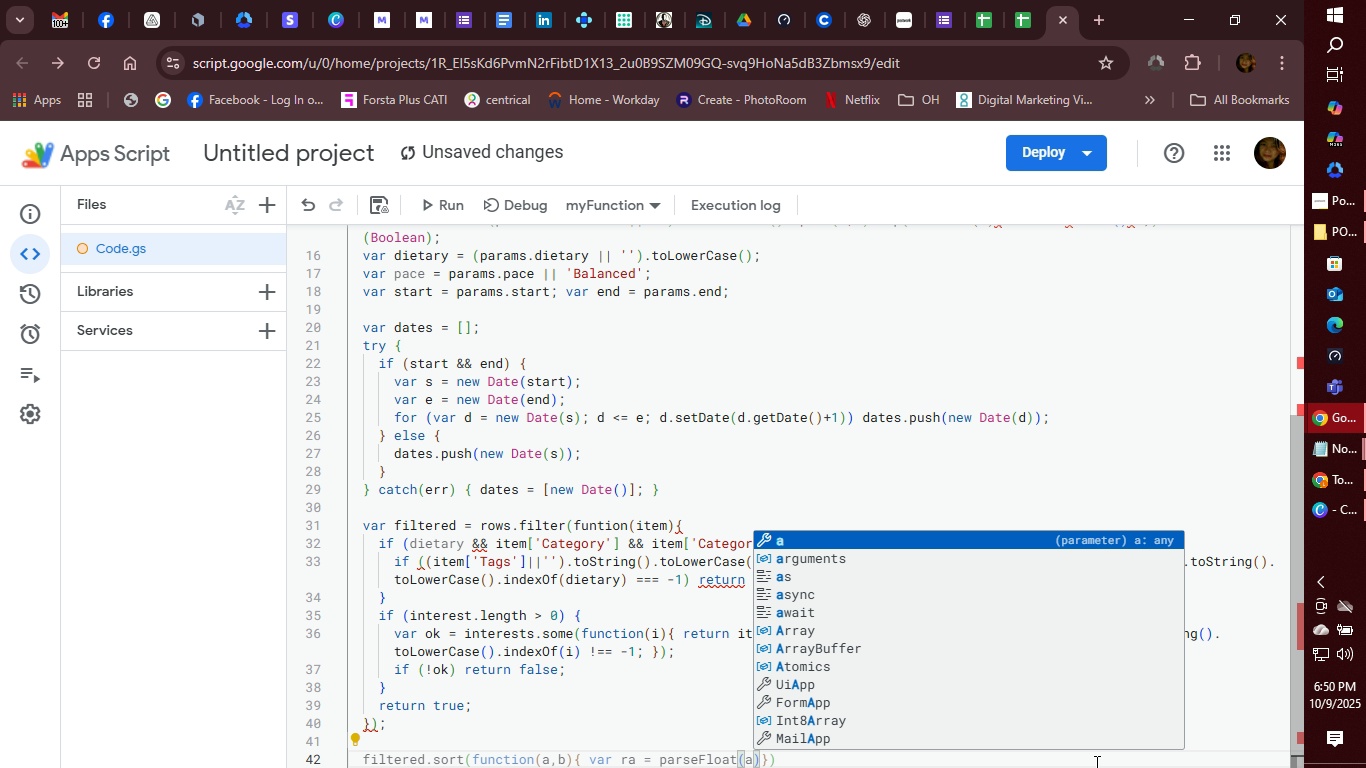 
type([Rat)
key(Backspace)
key(Backspace)
key(Backspace)
type('rating)
key(Backspace)
key(Backspace)
key(Backspace)
key(Backspace)
key(Backspace)
key(Backspace)
type(Rating)
 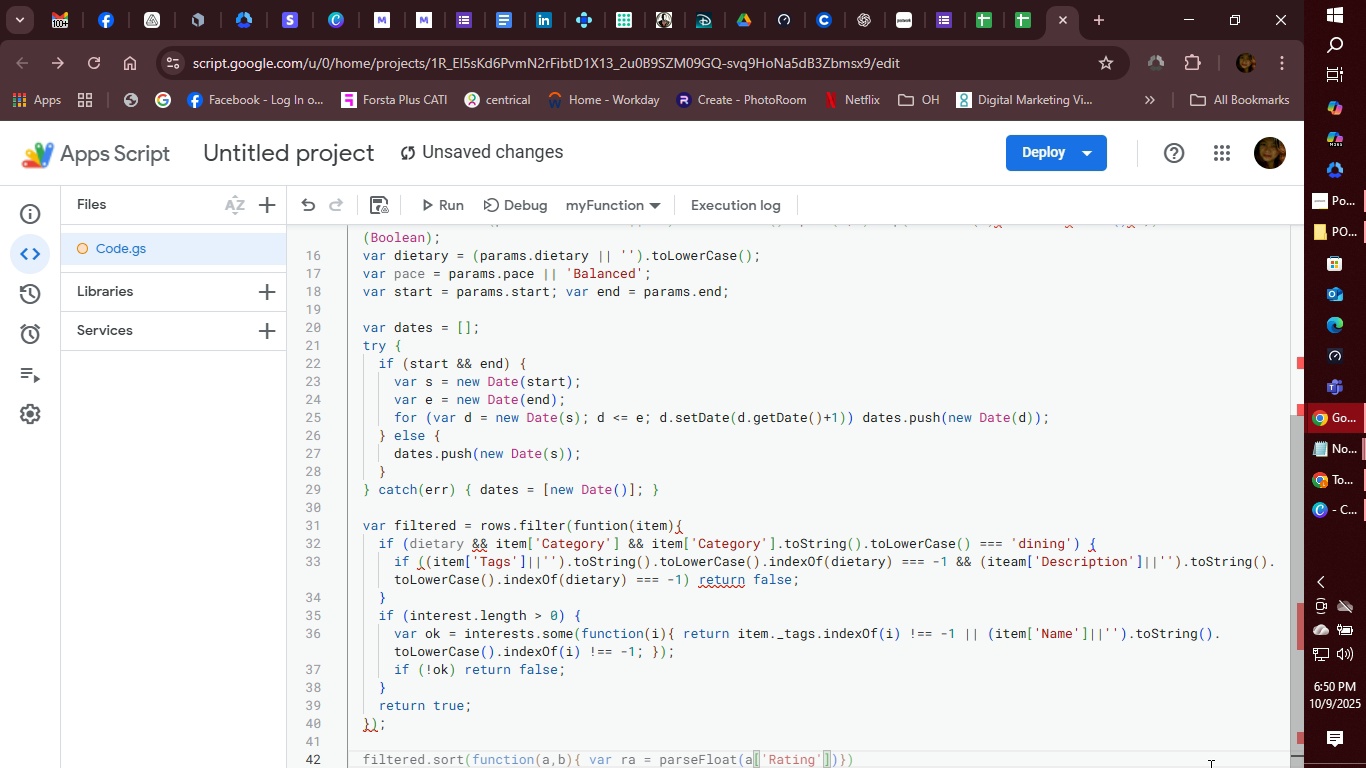 
wait(6.22)
 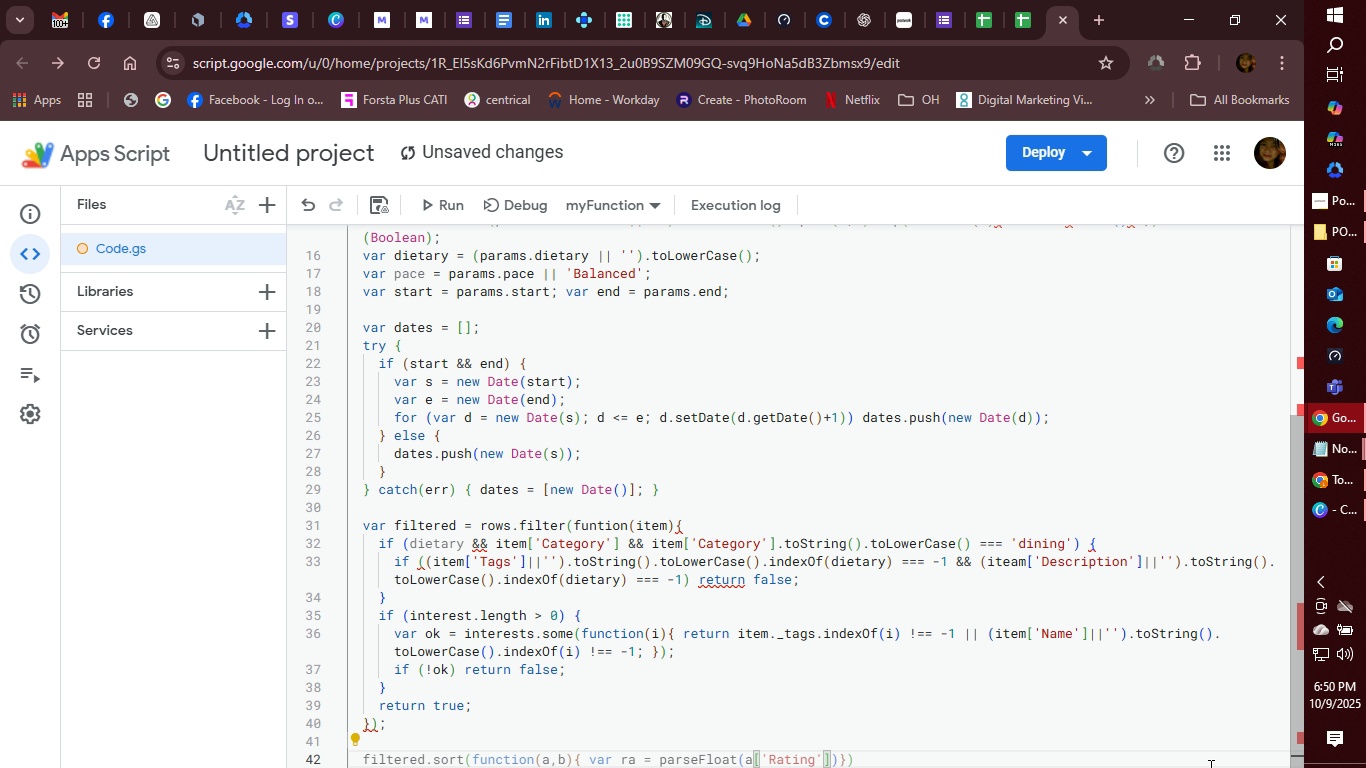 
key(ArrowRight)
 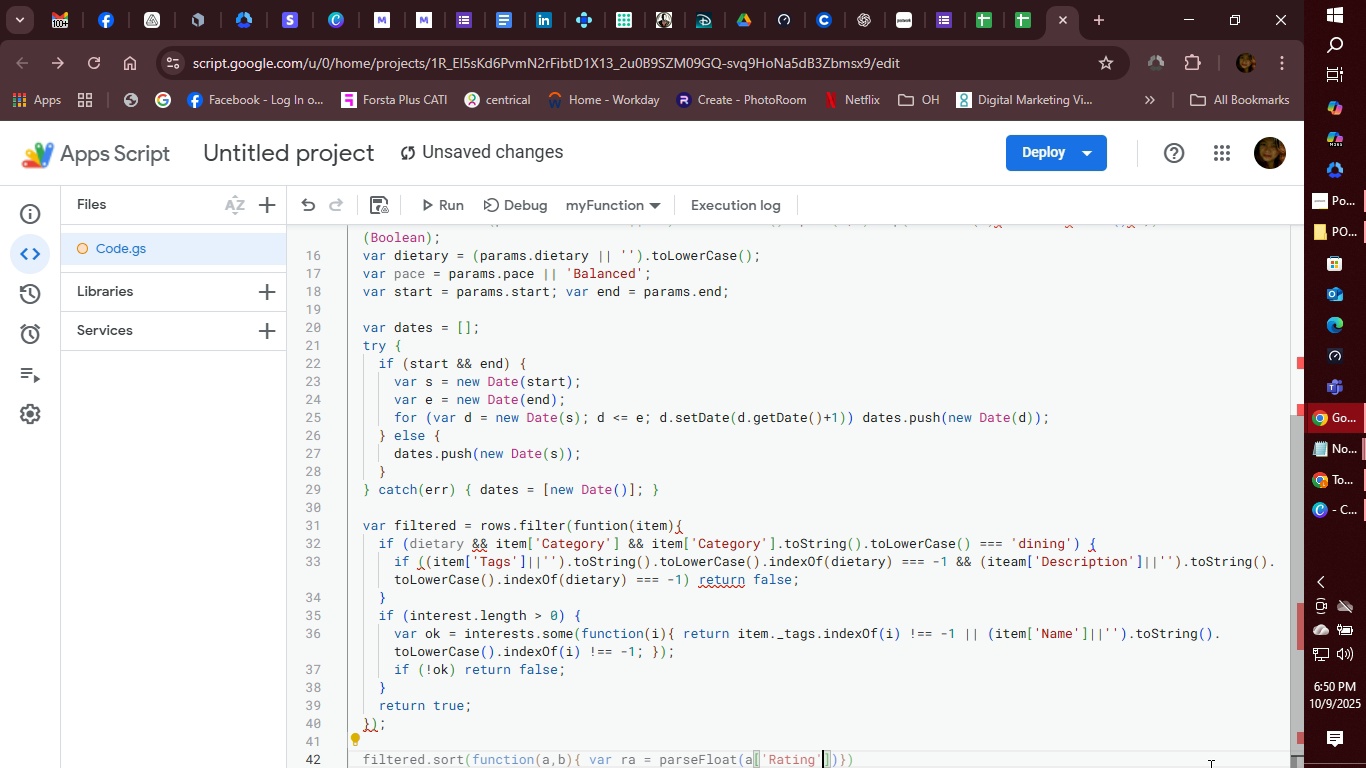 
key(ArrowRight)
 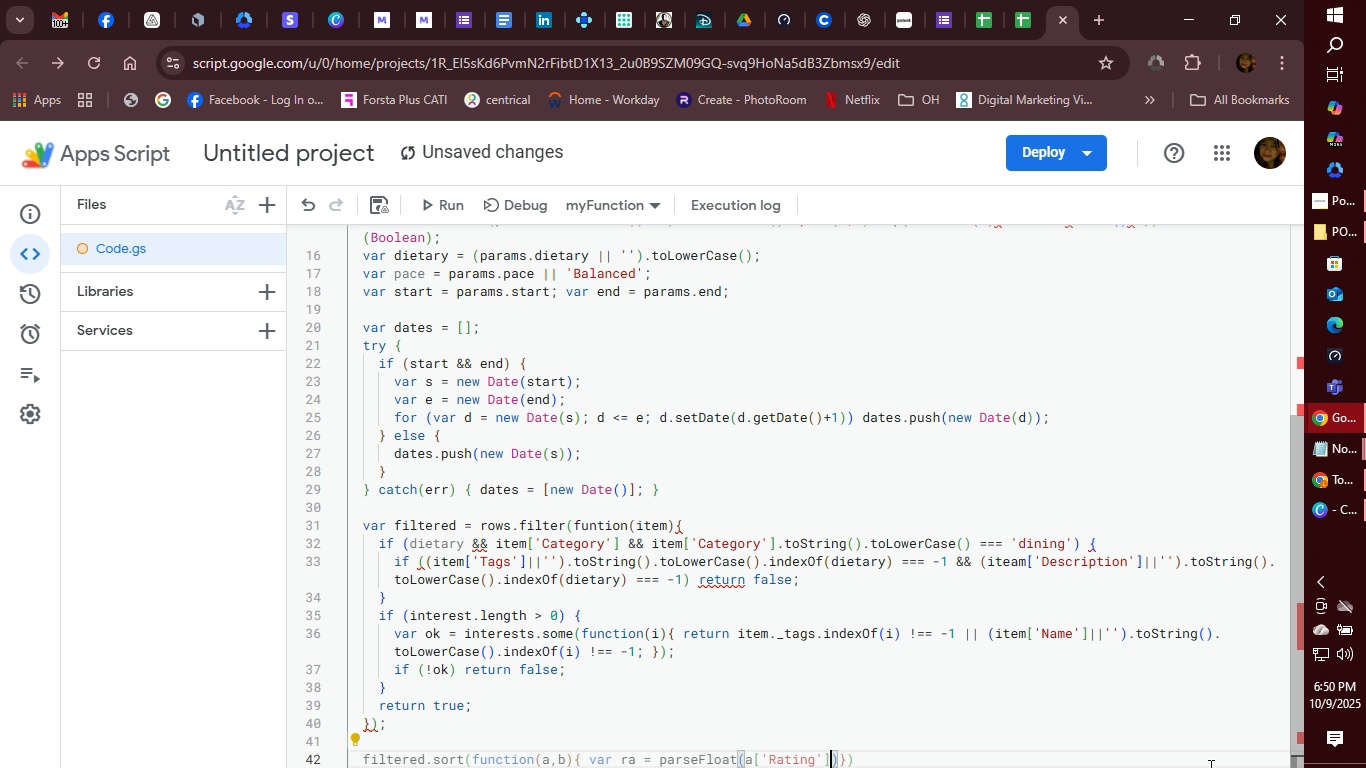 
key(ArrowRight)
 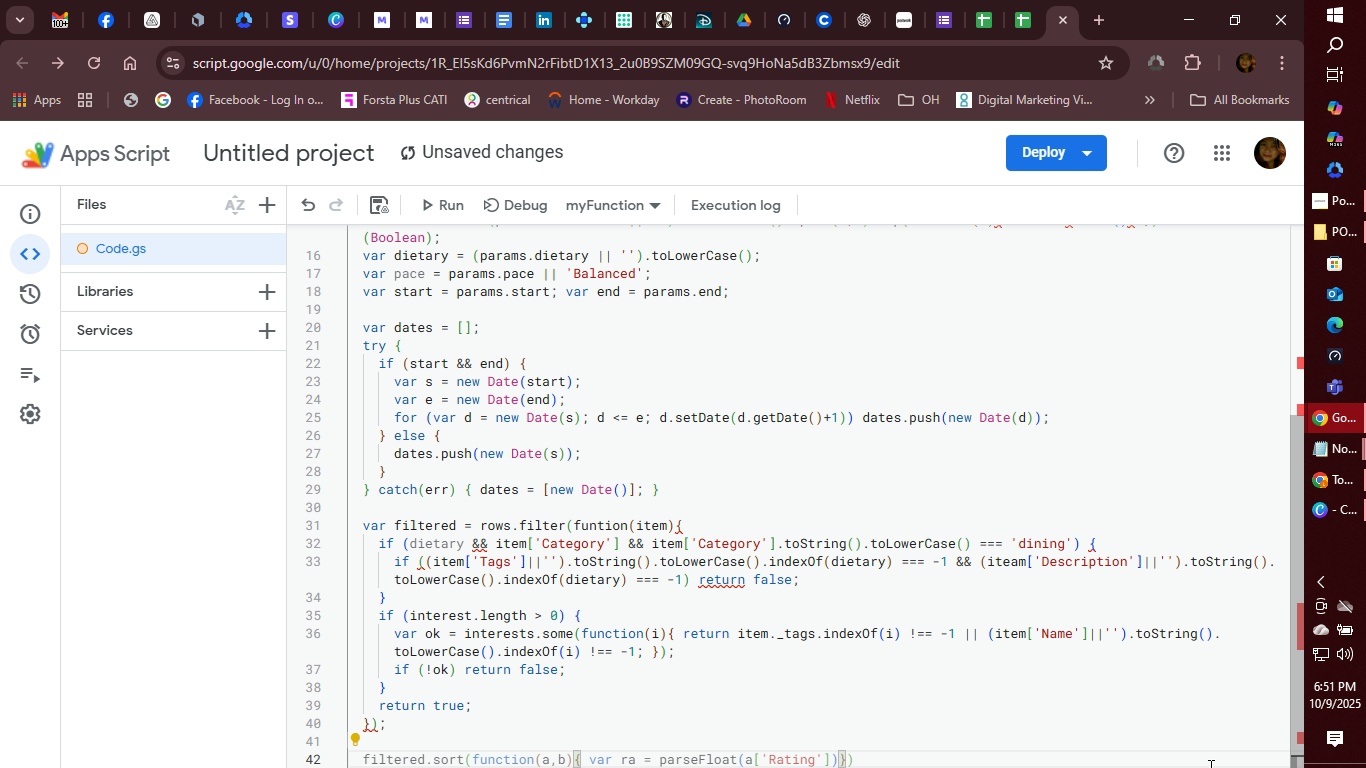 
wait(27.67)
 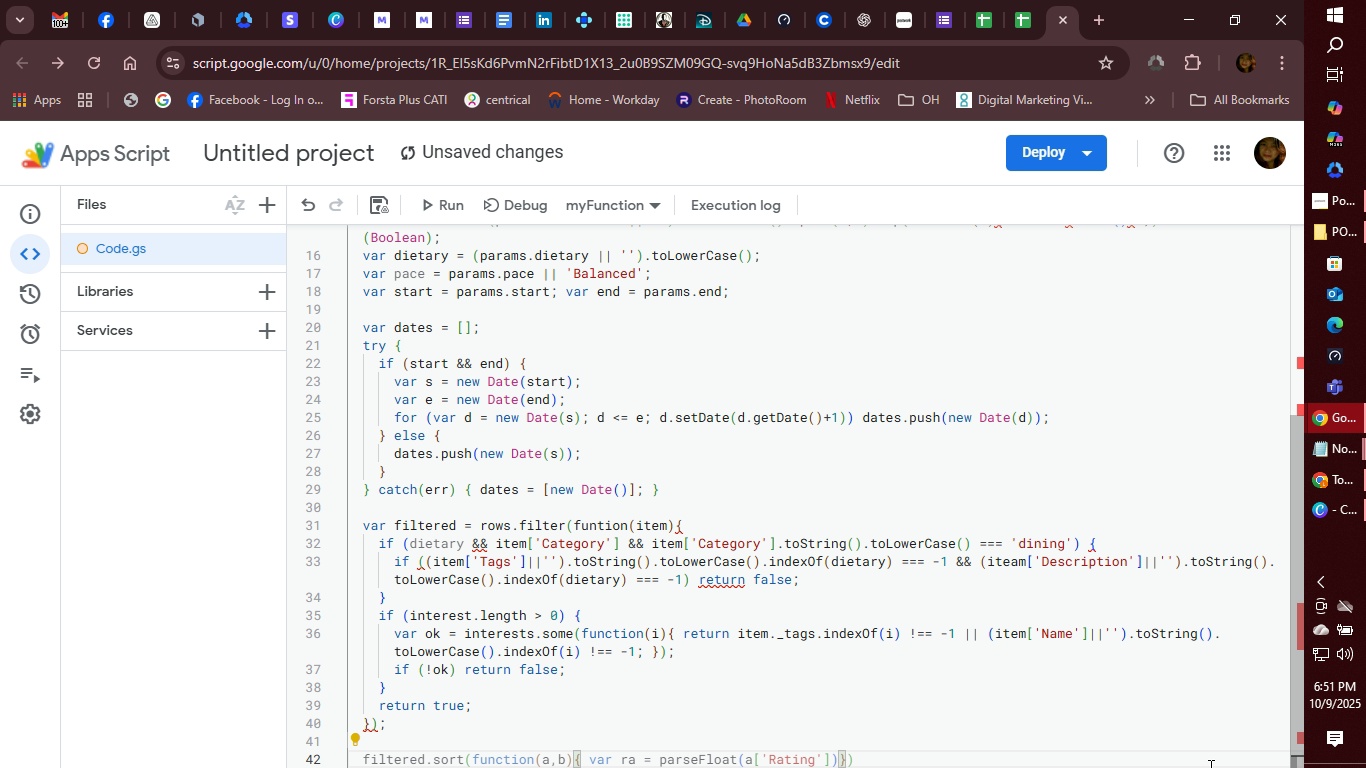 
key(Shift+Backslash)
 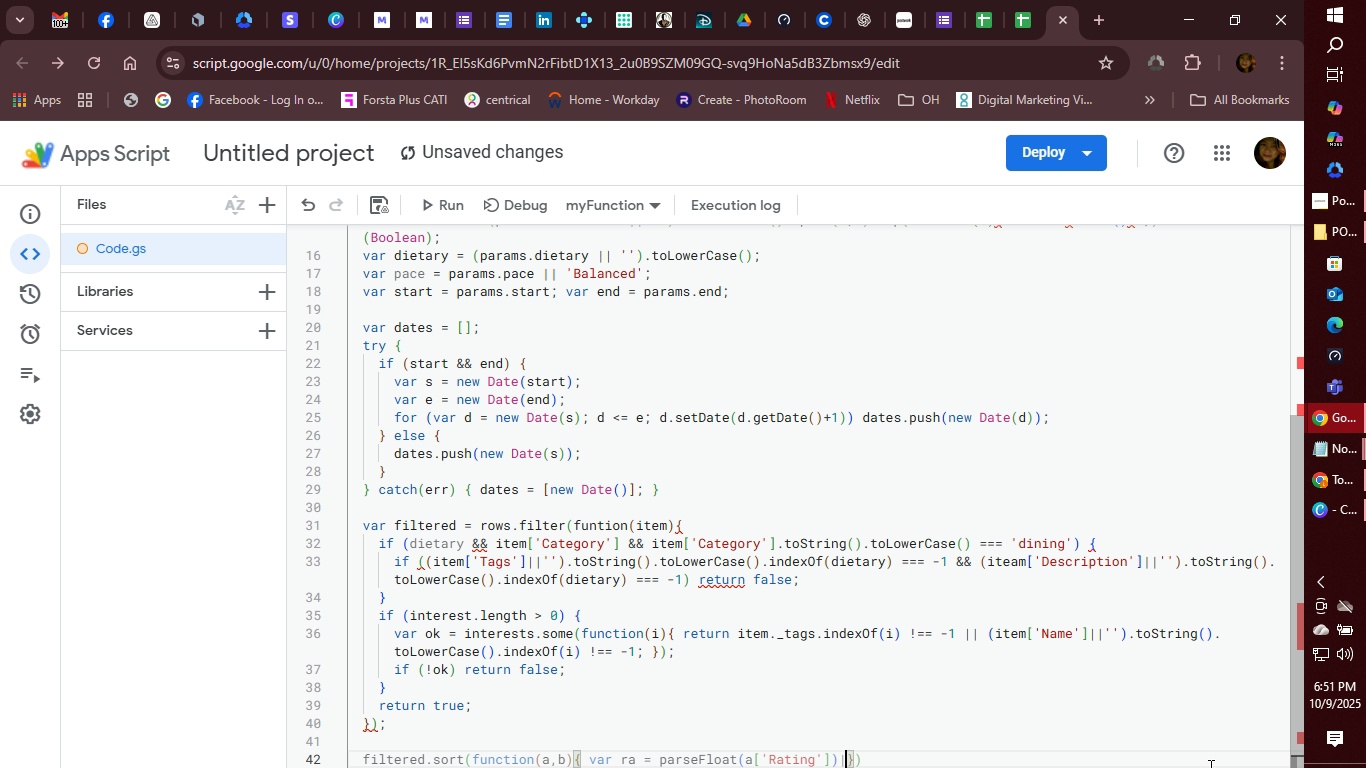 
key(Shift+Backslash)
 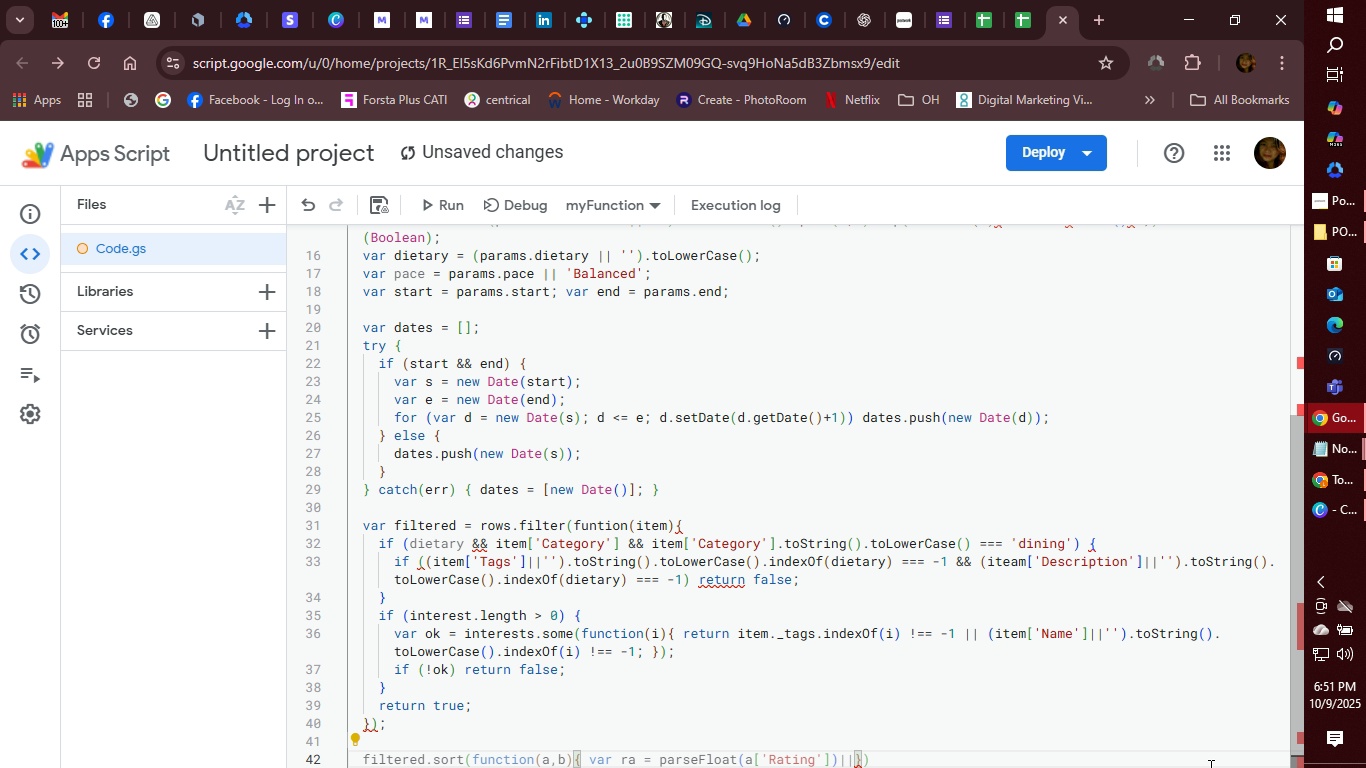 
wait(7.71)
 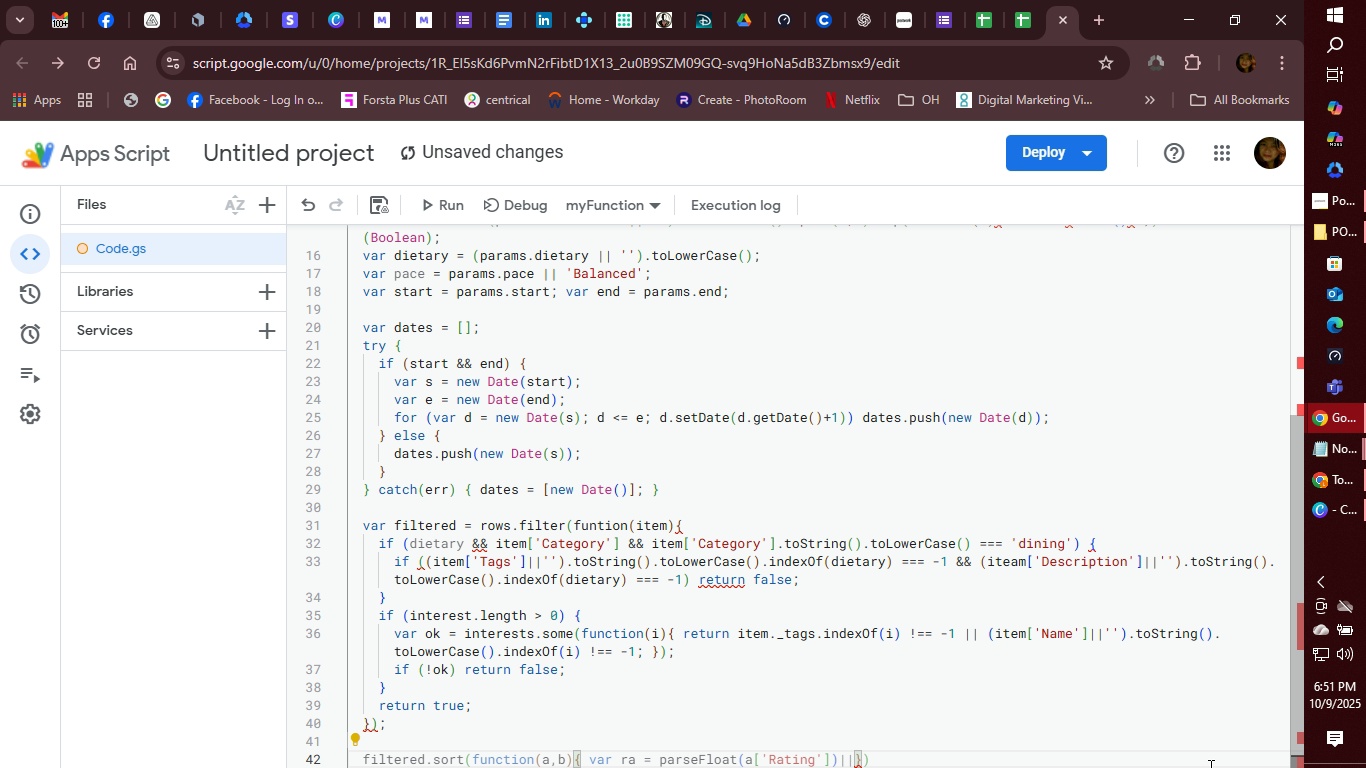 
key(0)
 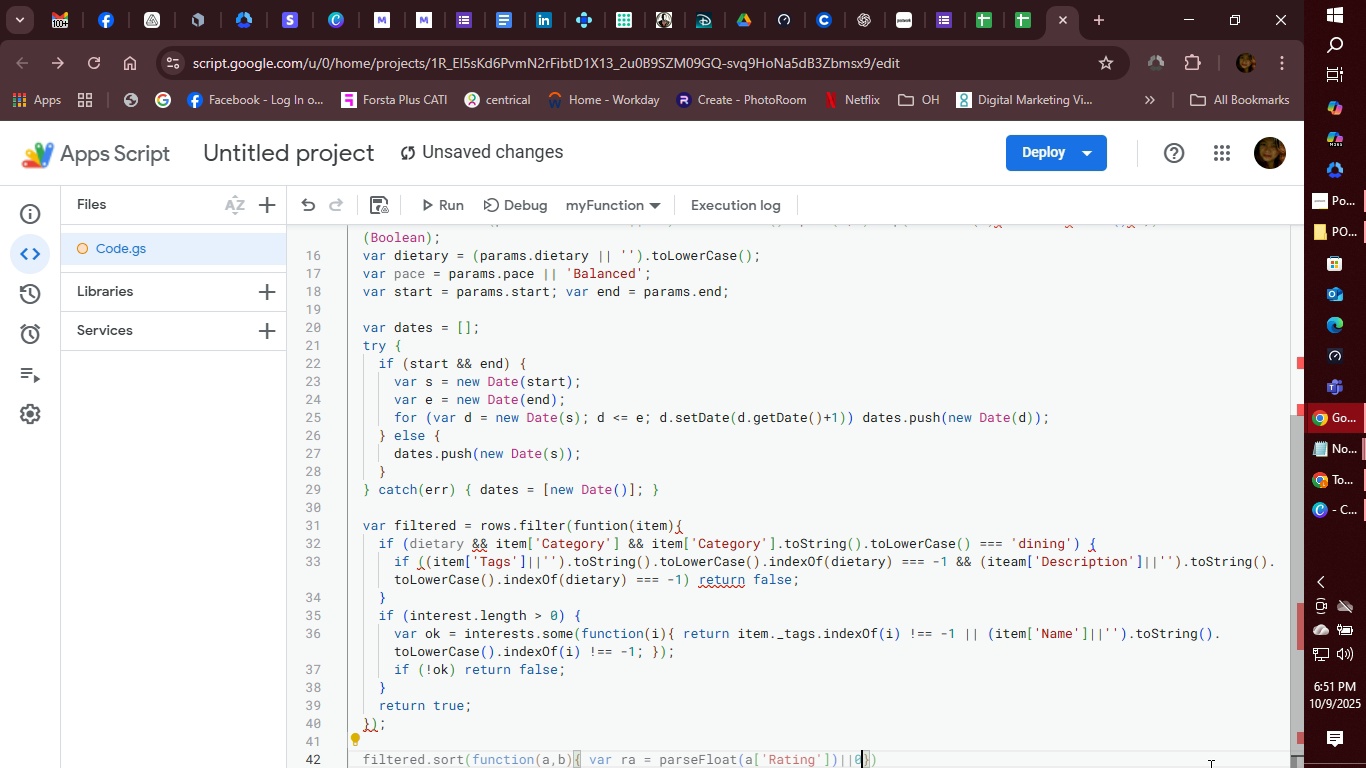 
type(; var rb )
 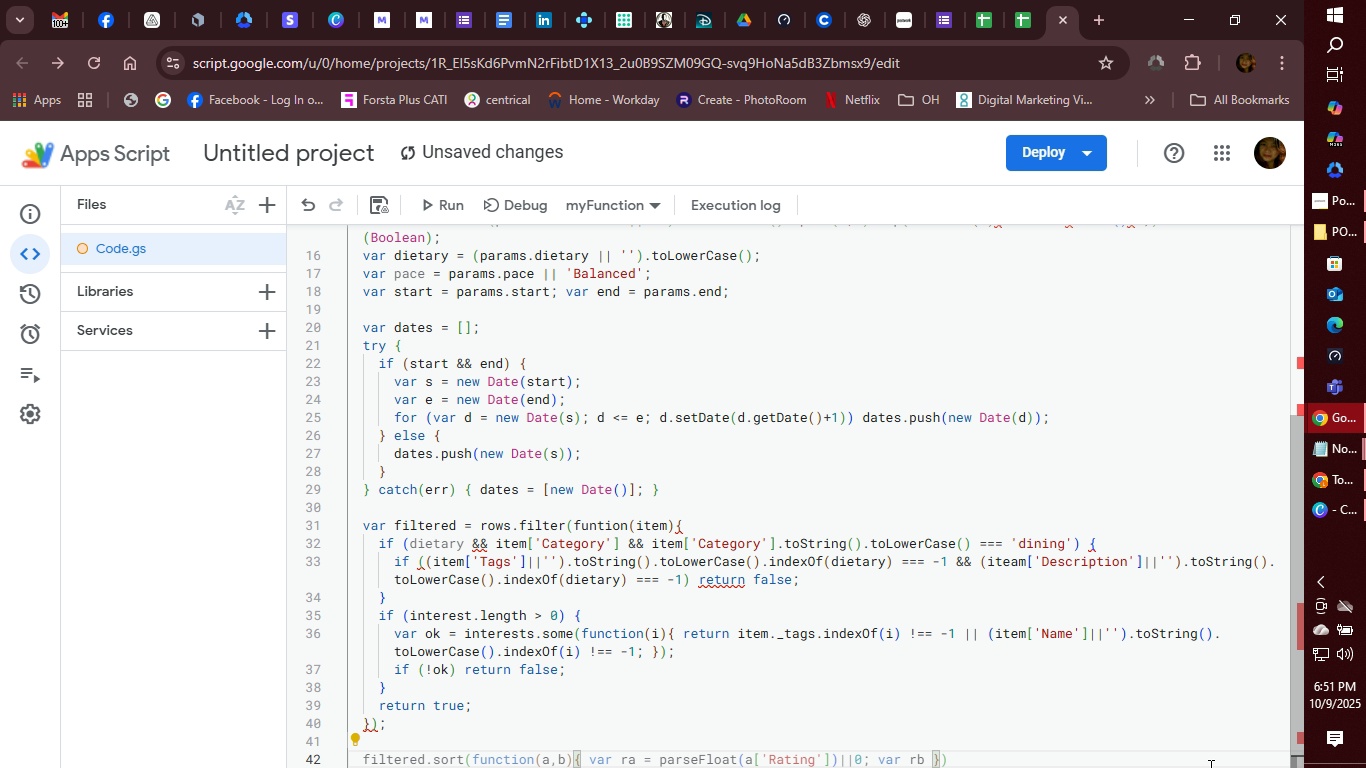 
key(Space)
 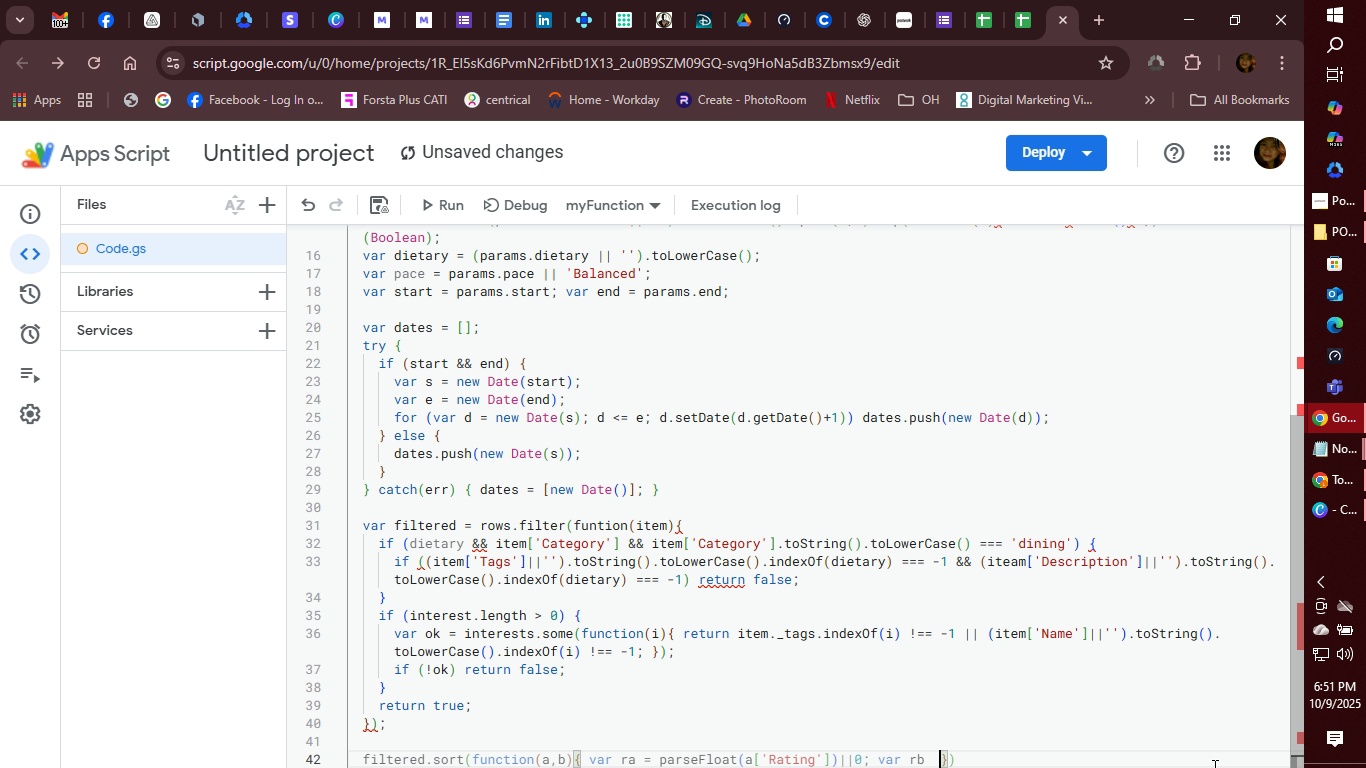 
key(Equal)
 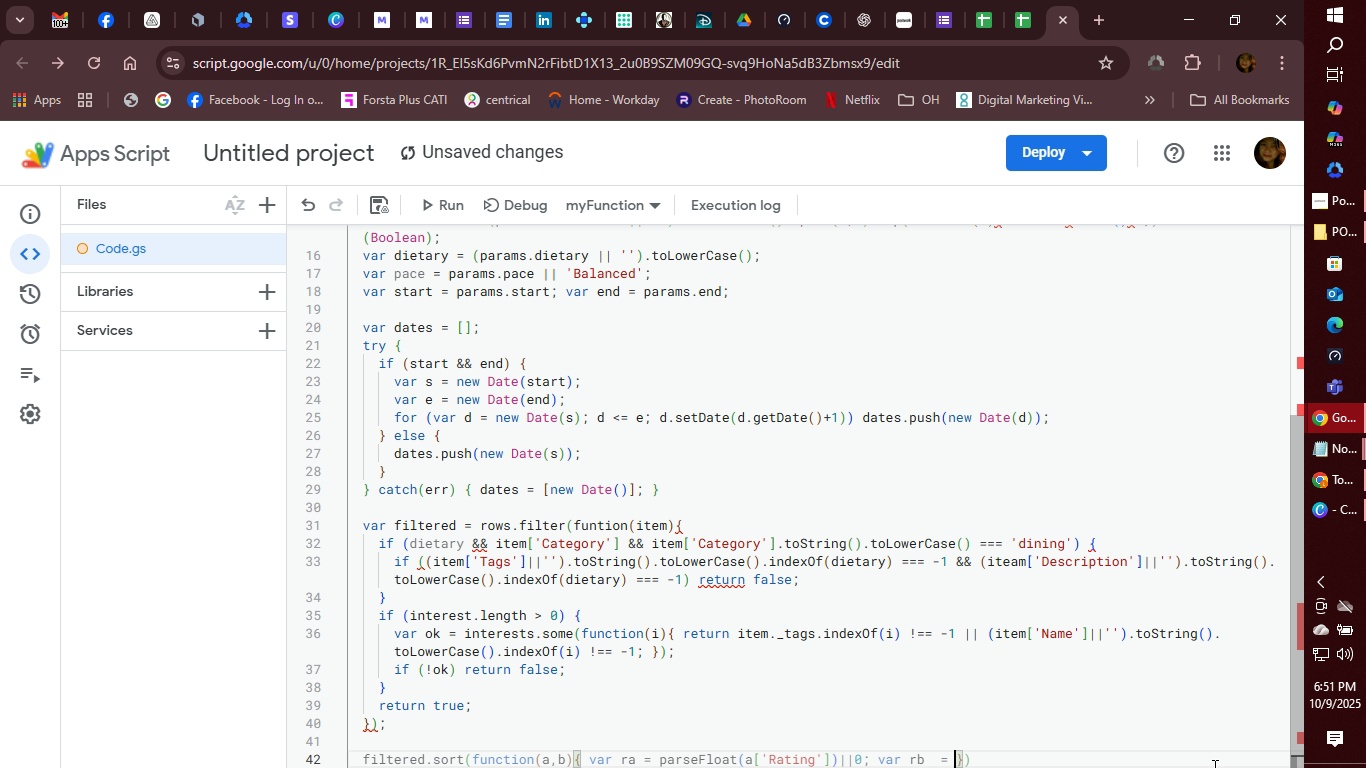 
key(Space)
 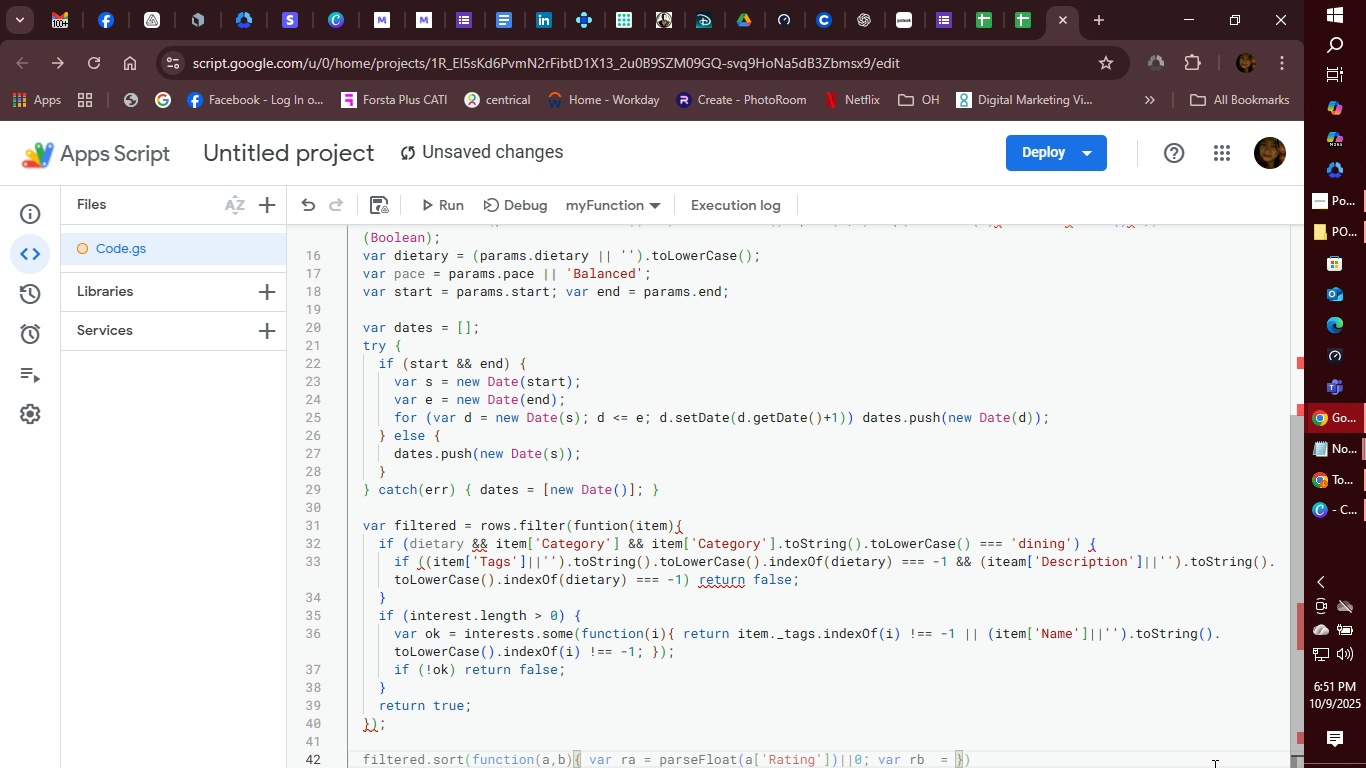 
key(Backspace)
 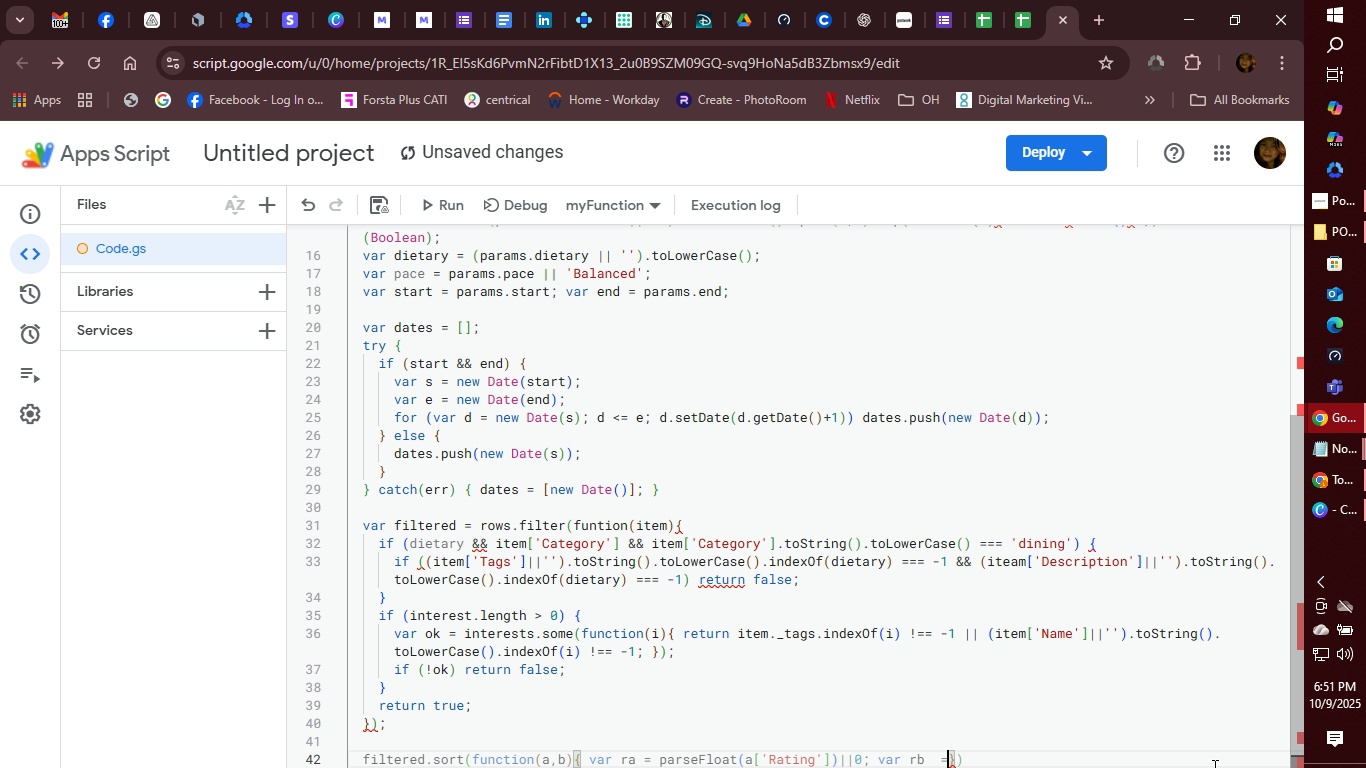 
key(Backspace)
 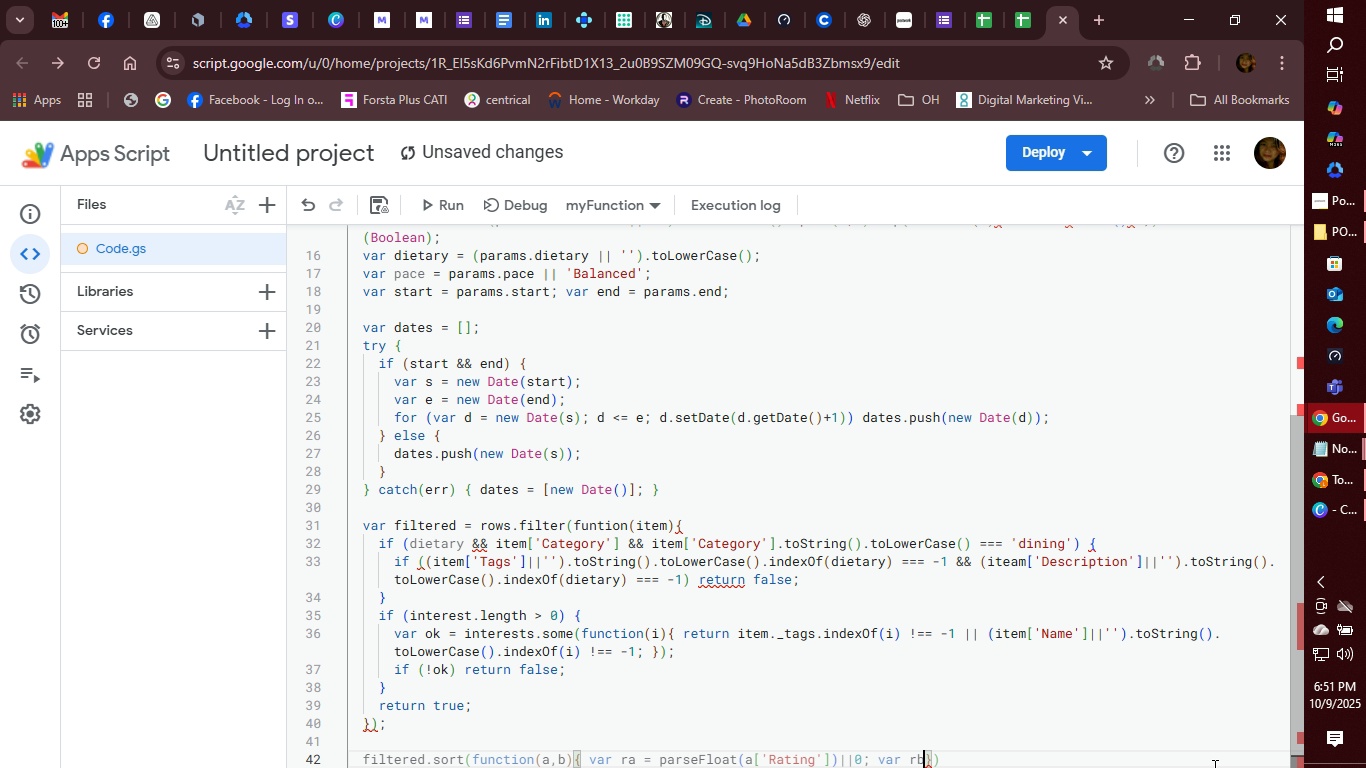 
key(Backspace)
 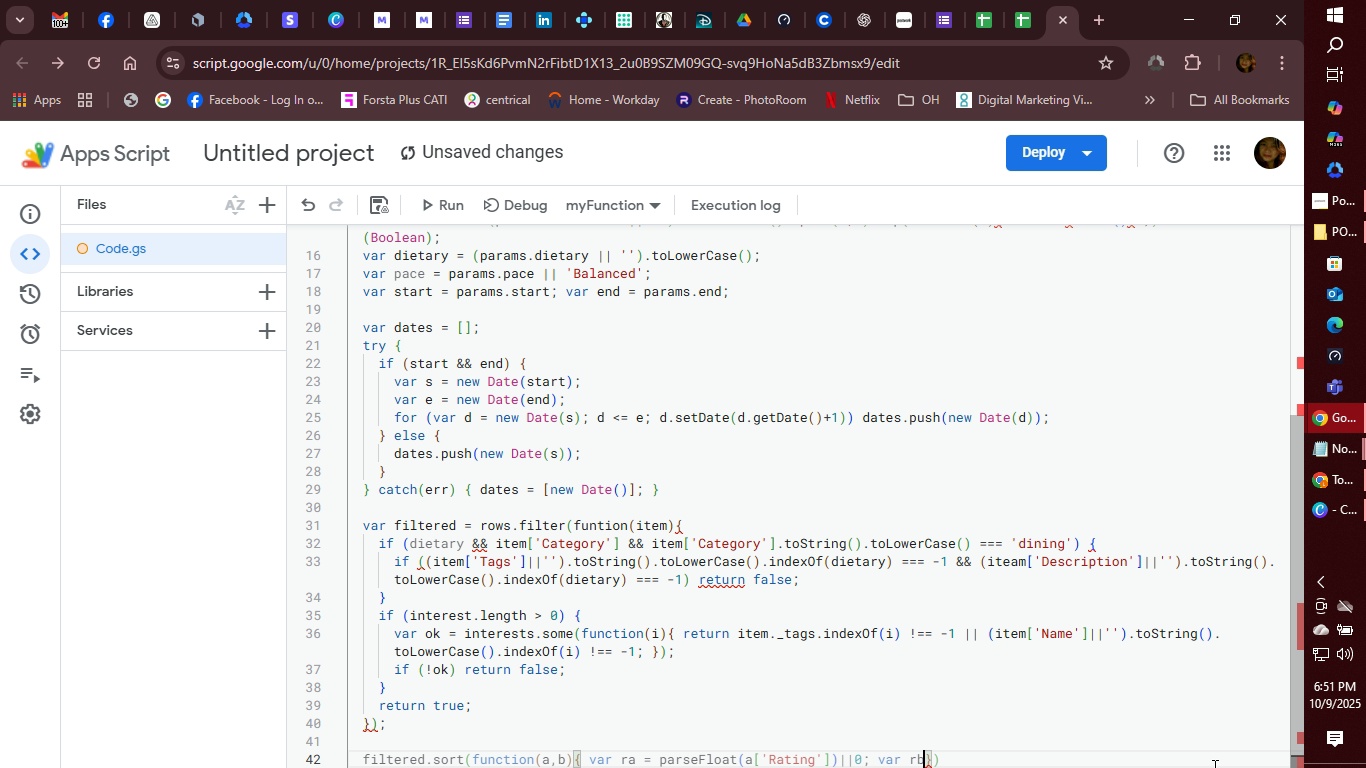 
key(Backspace)
 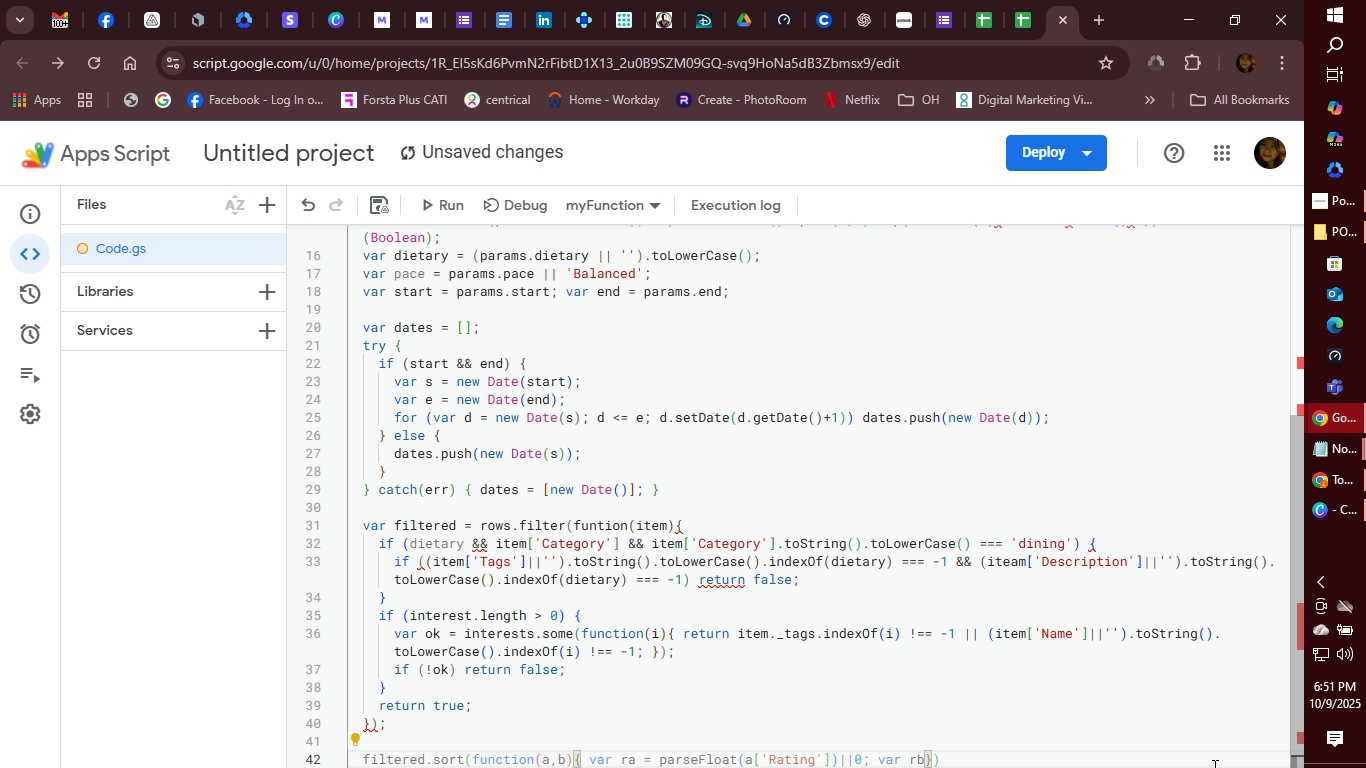 
key(Space)
 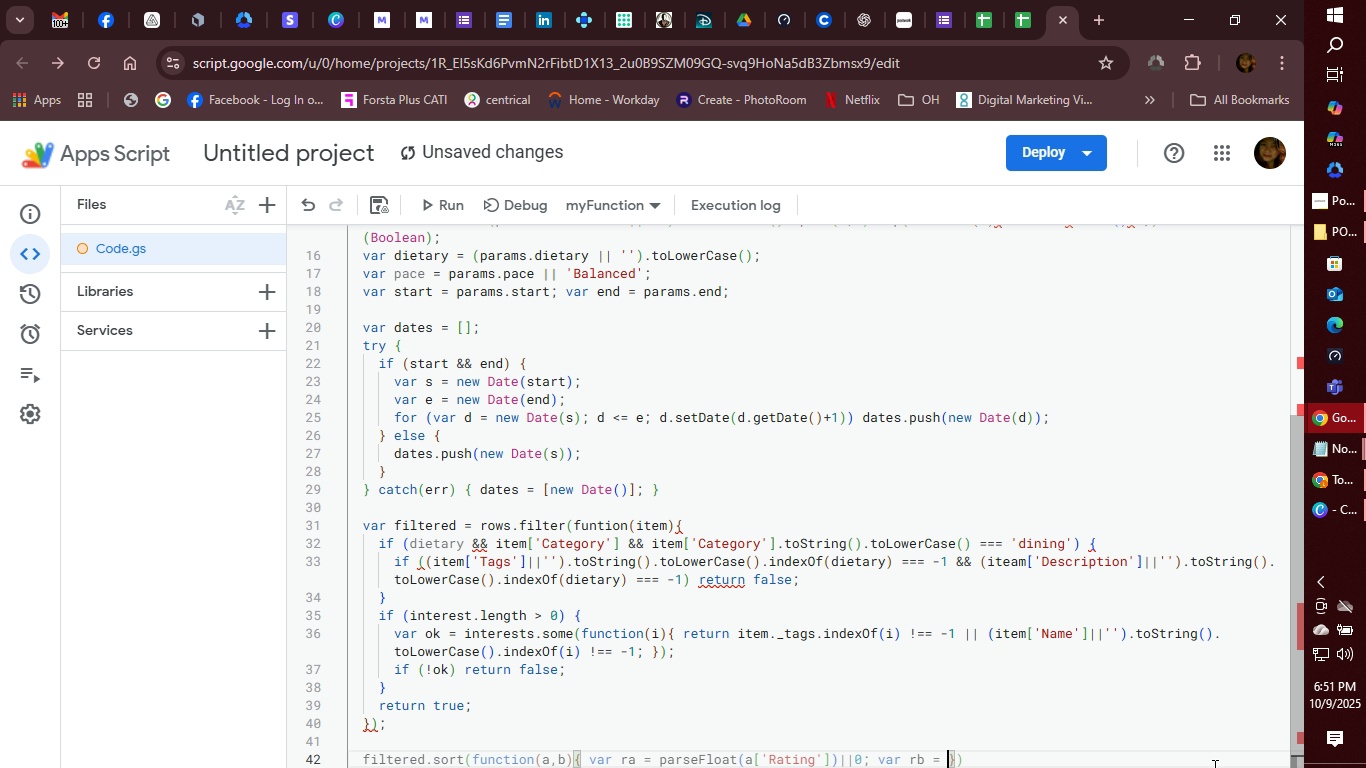 
key(Equal)
 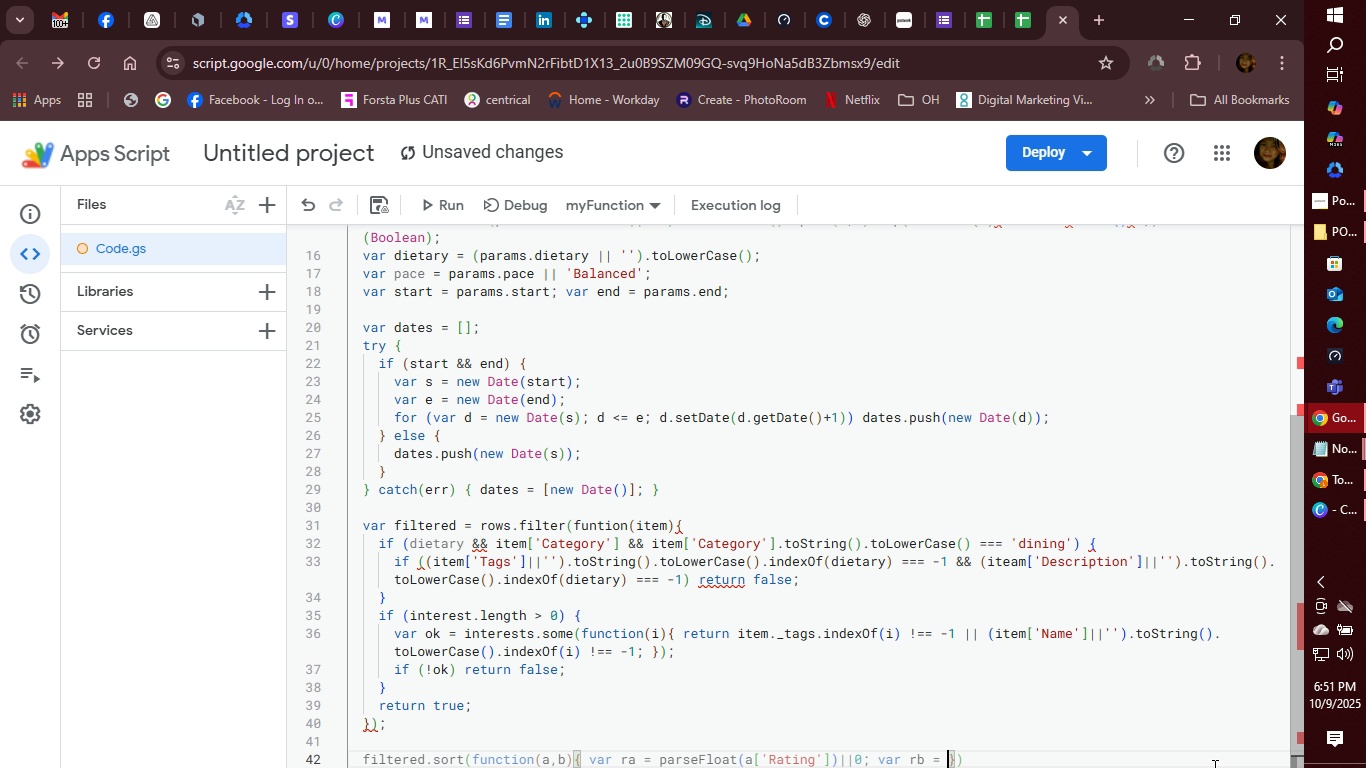 
key(Space)
 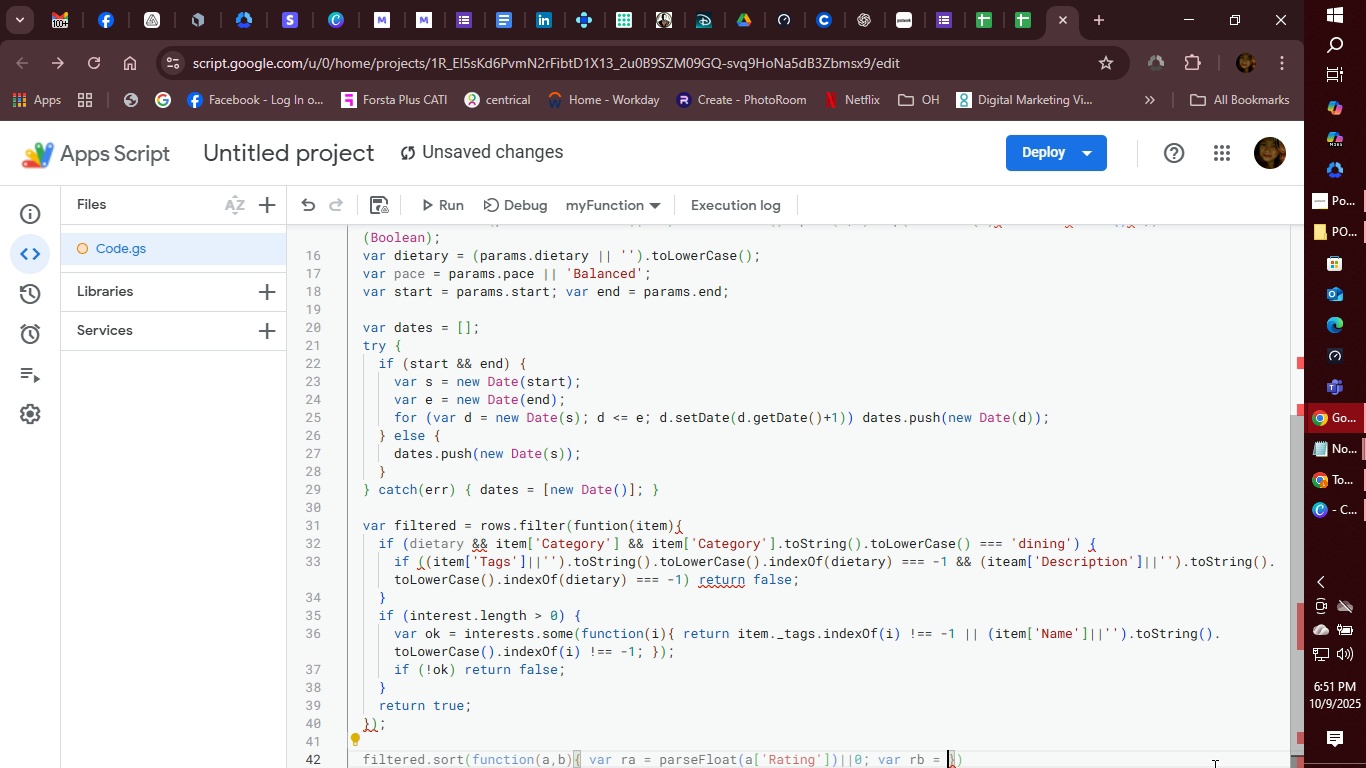 
type(parse)
 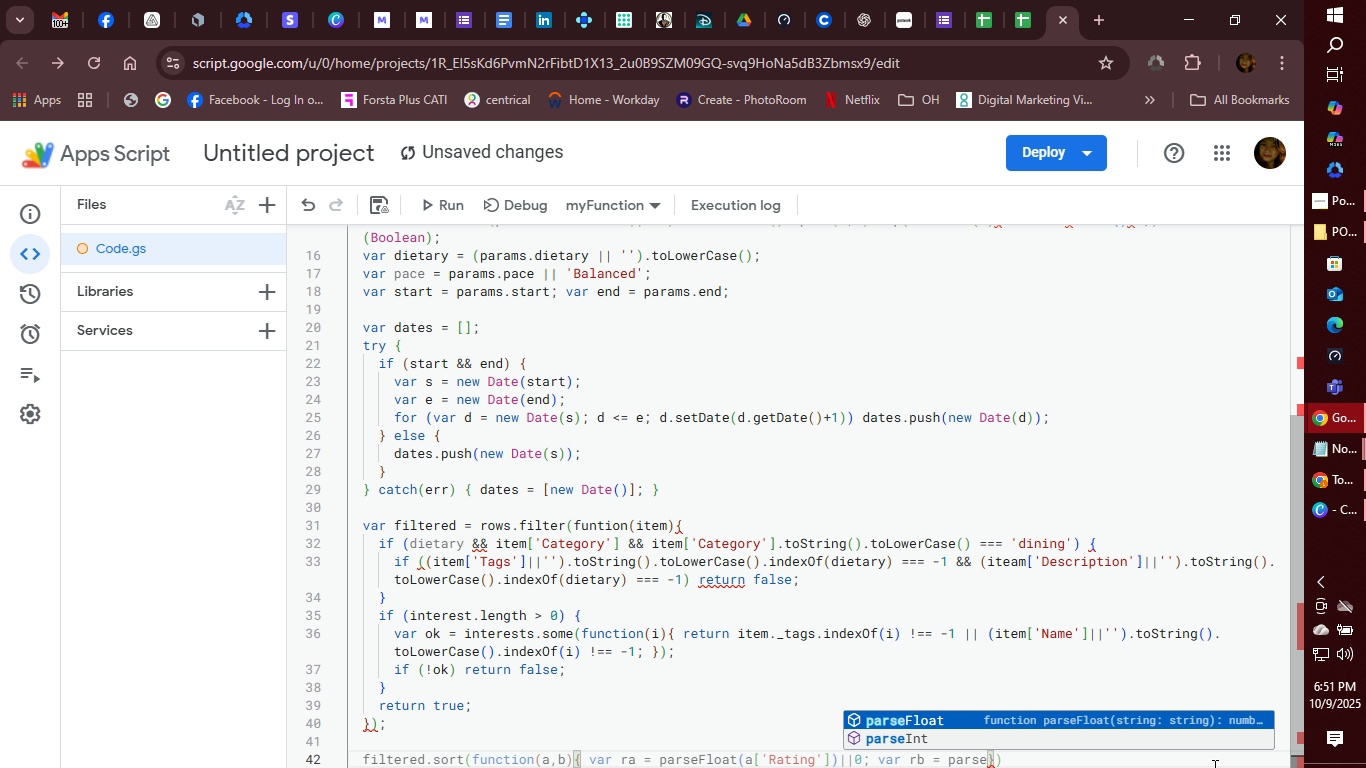 
key(Enter)
 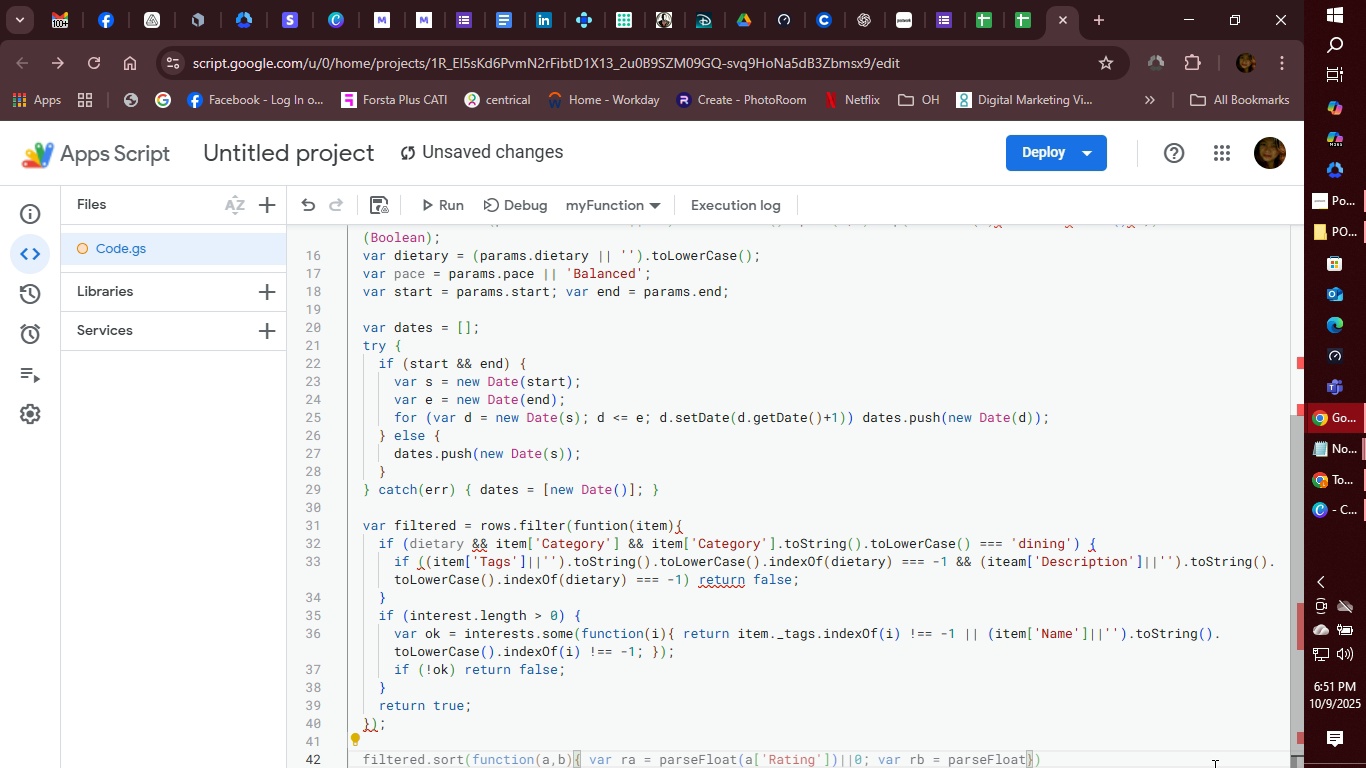 
wait(6.14)
 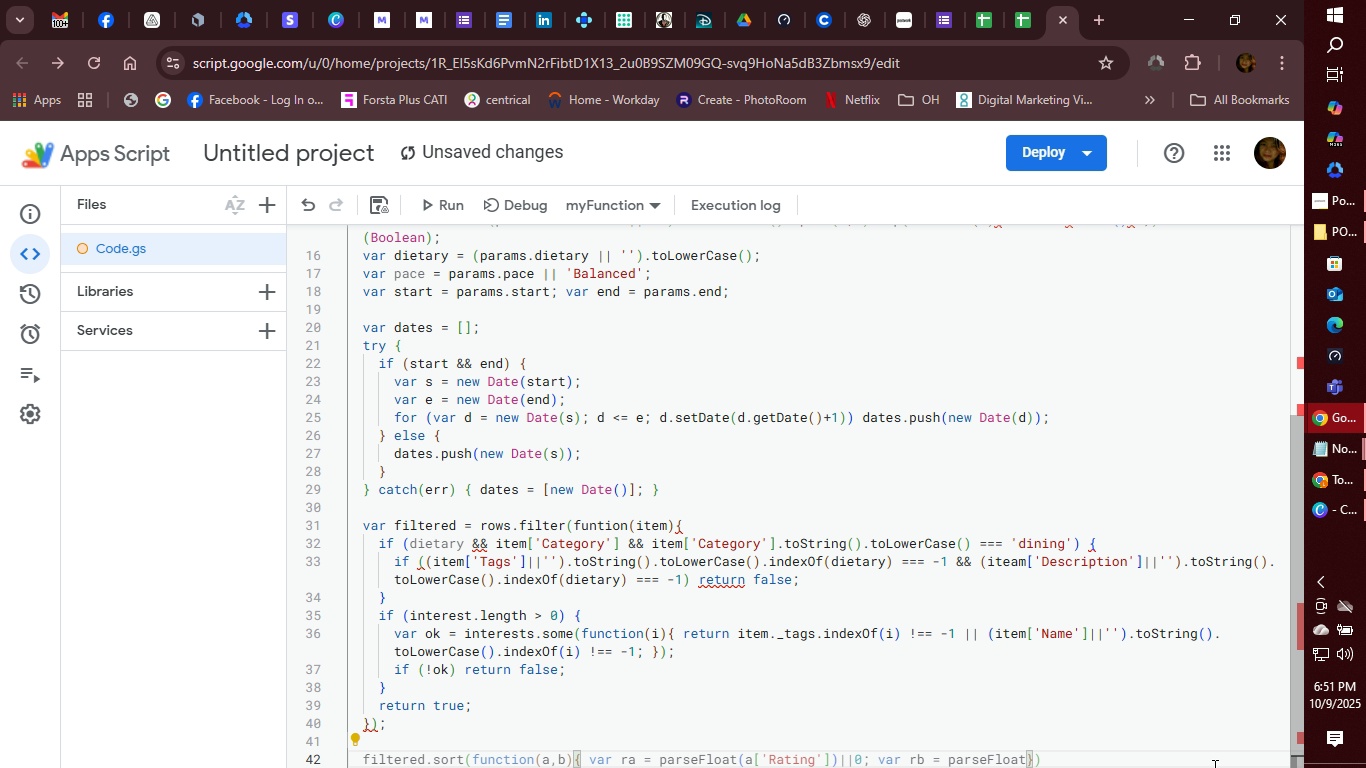 
type(*)
key(Backspace)
type((b)
 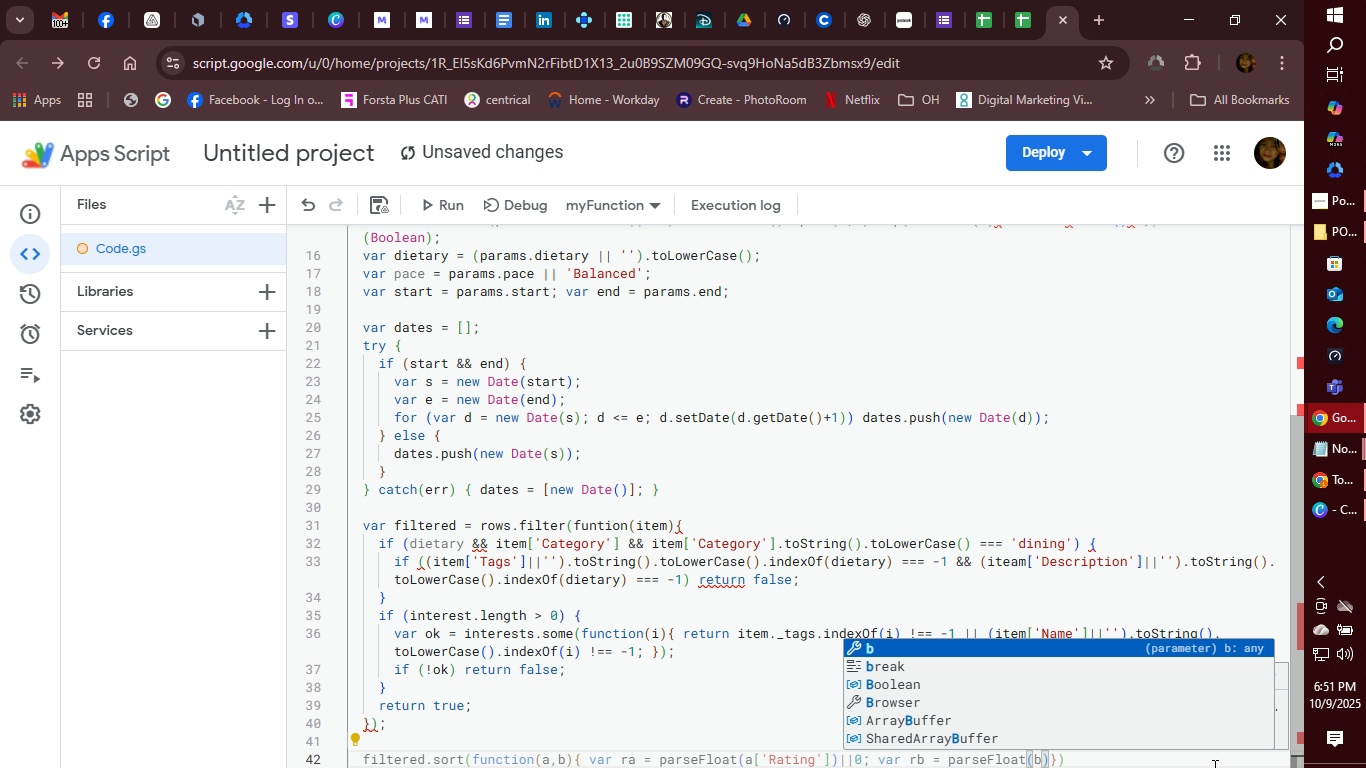 
hold_key(key=ShiftLeft, duration=0.49)
 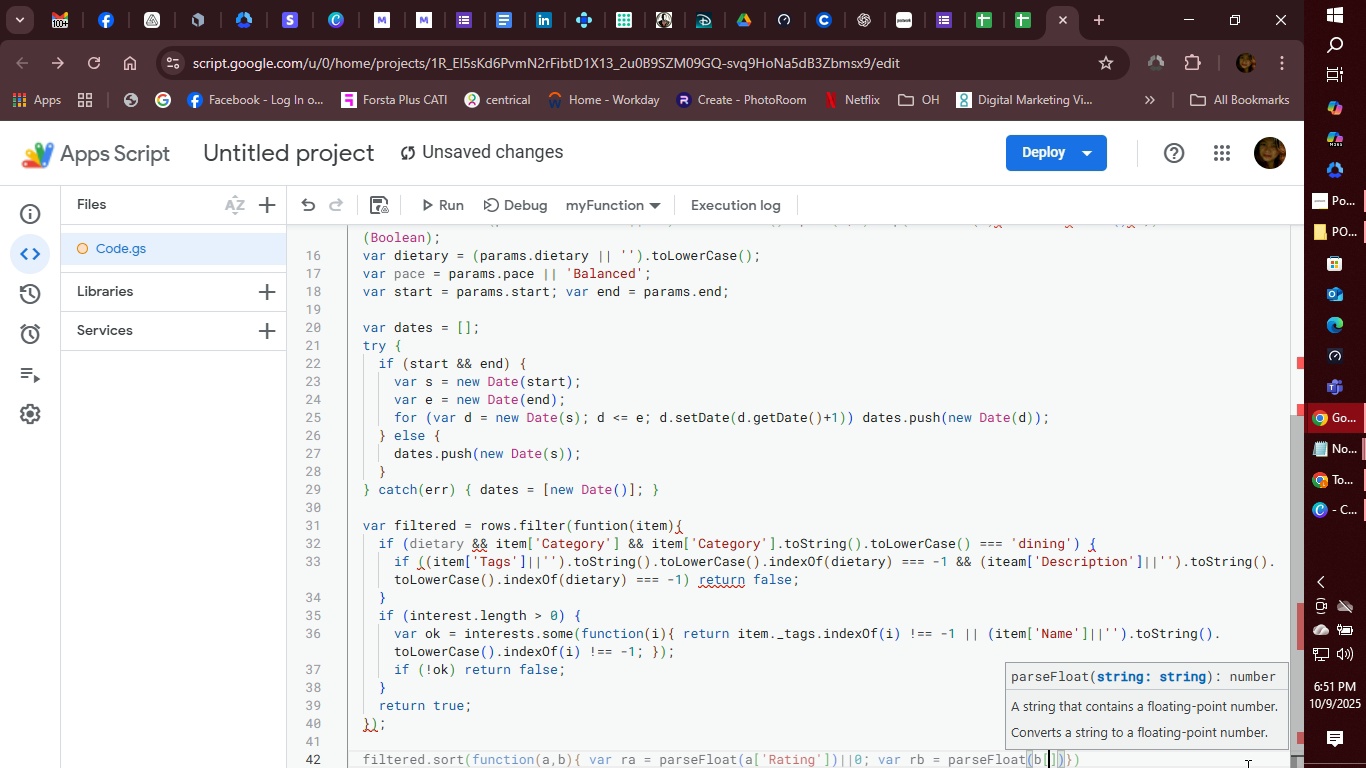 
type([;Rating)
key(Backspace)
key(Backspace)
key(Backspace)
key(Backspace)
key(Backspace)
key(Backspace)
key(Backspace)
type('Rating)
 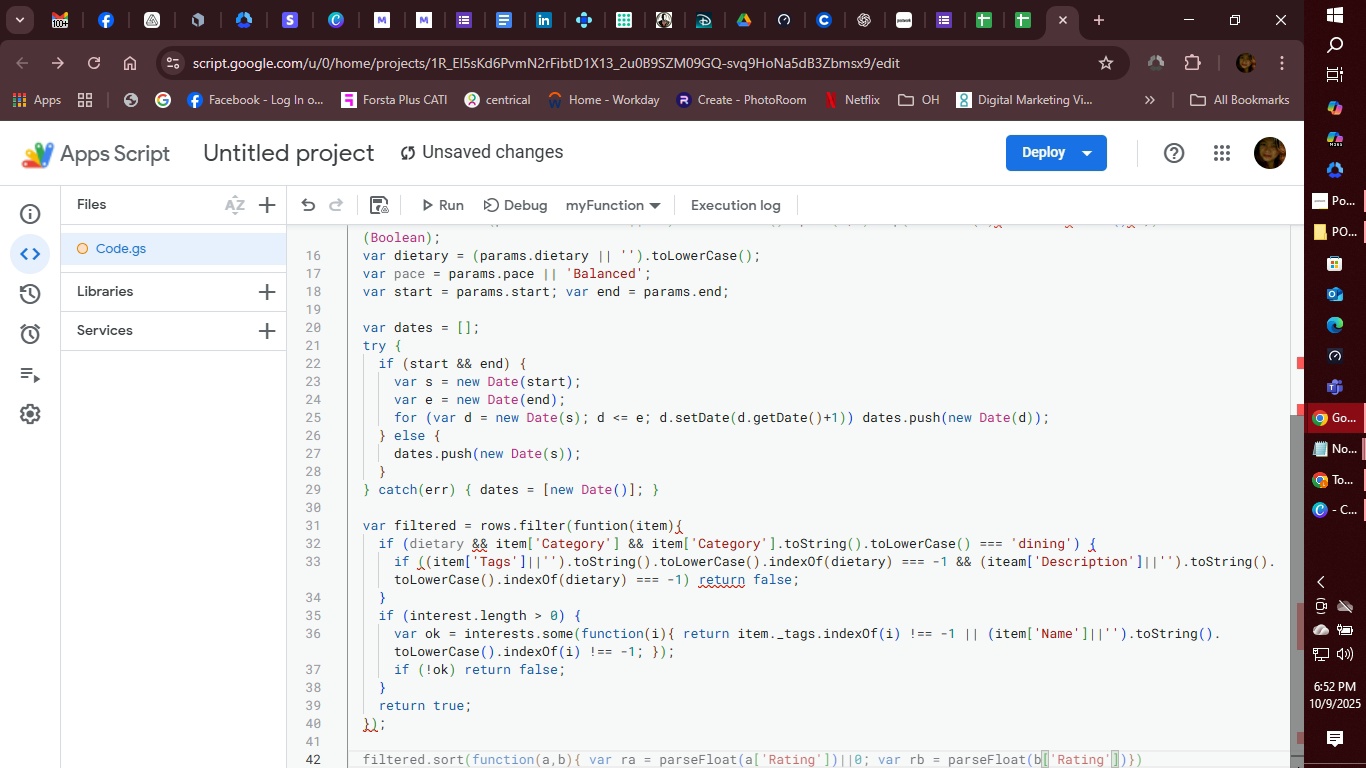 
key(ArrowRight)
 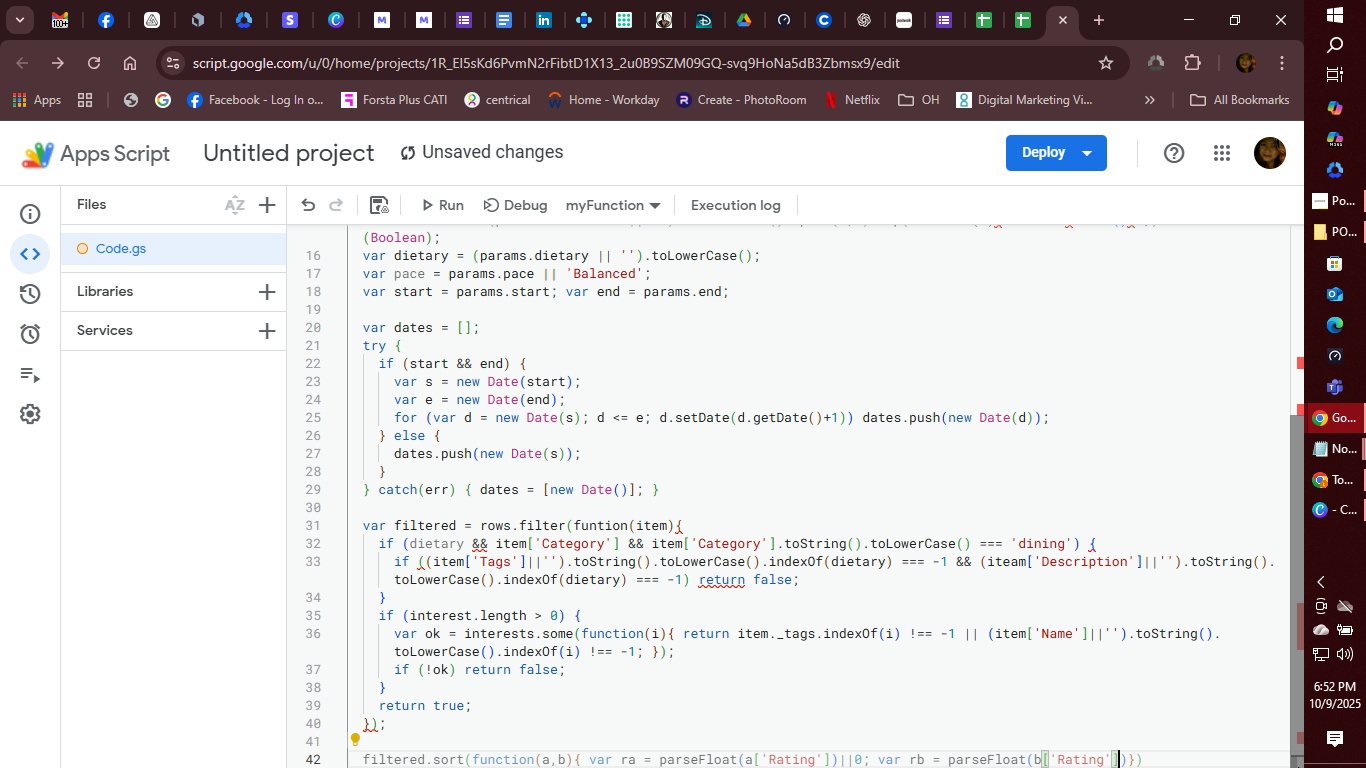 
key(ArrowRight)
 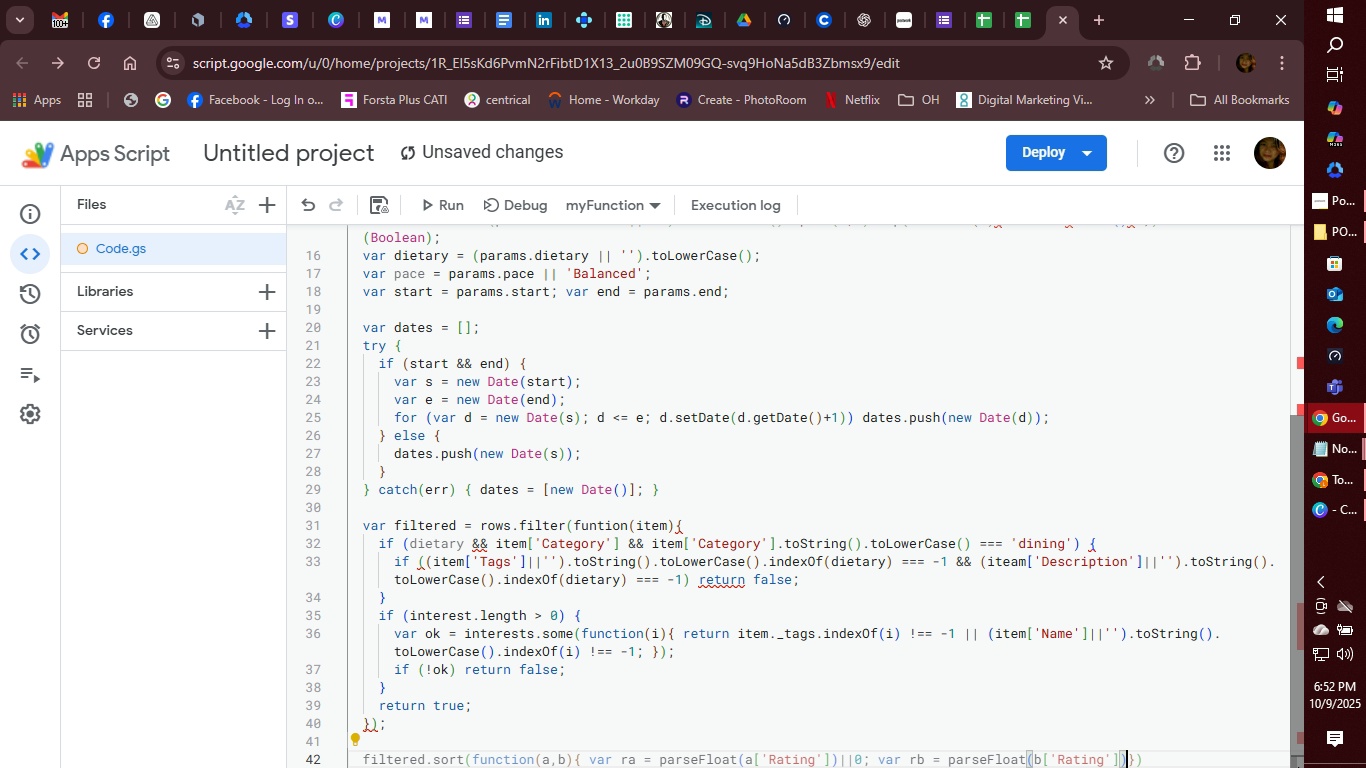 
key(ArrowRight)
 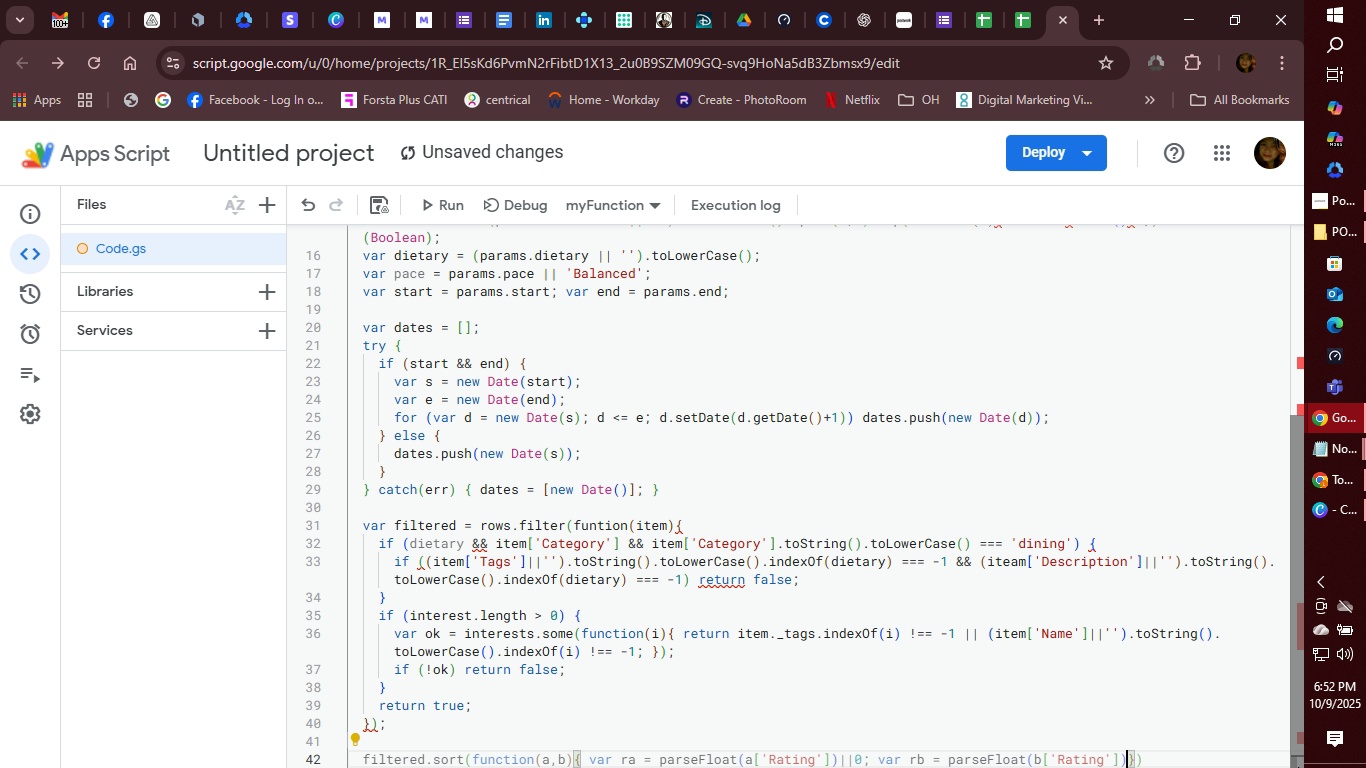 
wait(5.95)
 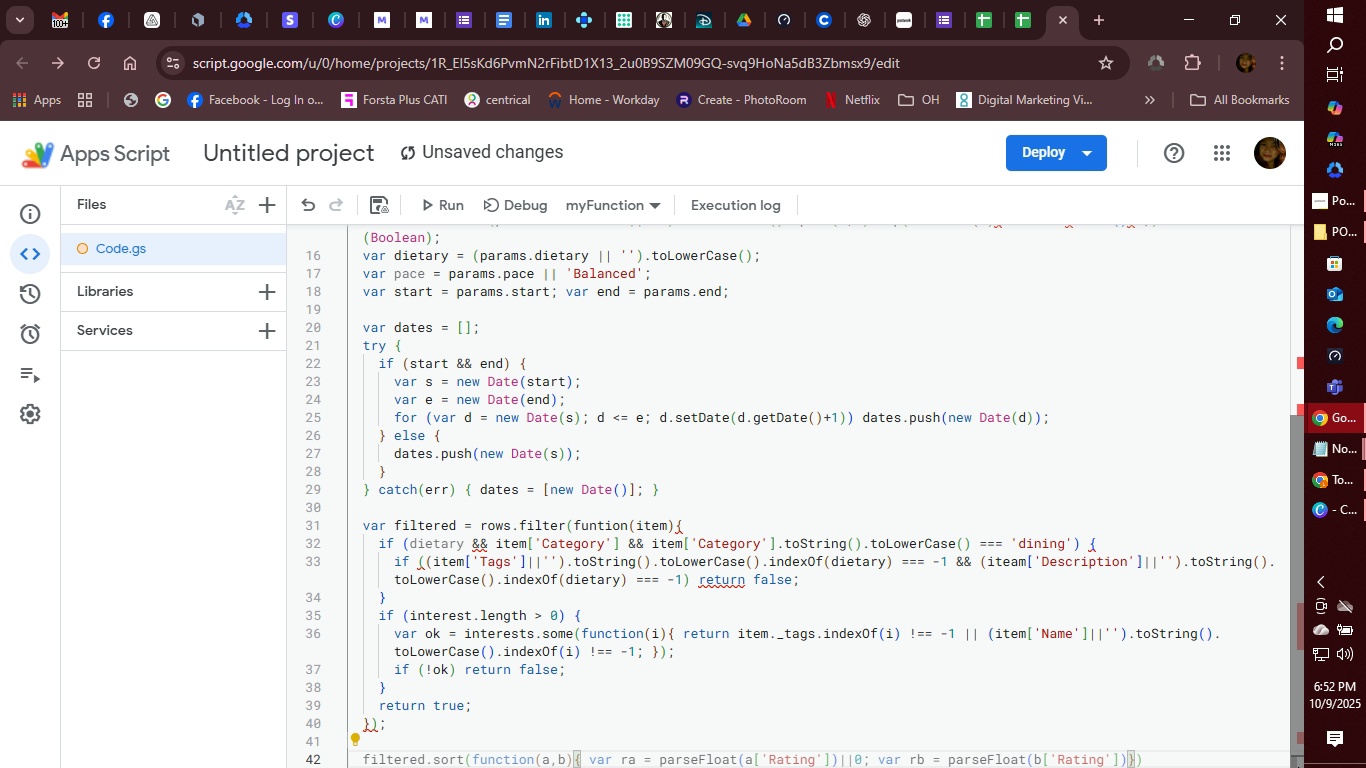 
key(Shift+Backslash)
 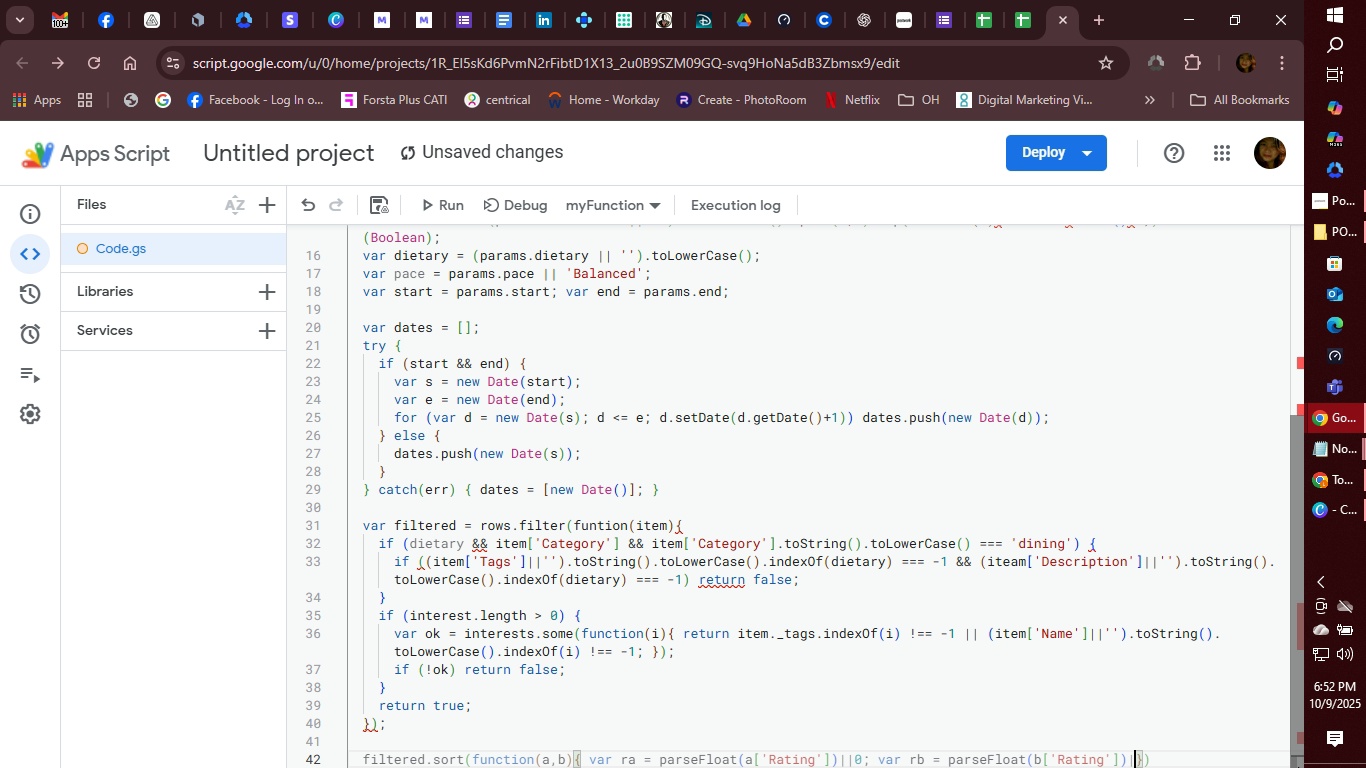 
key(Shift+Backslash)
 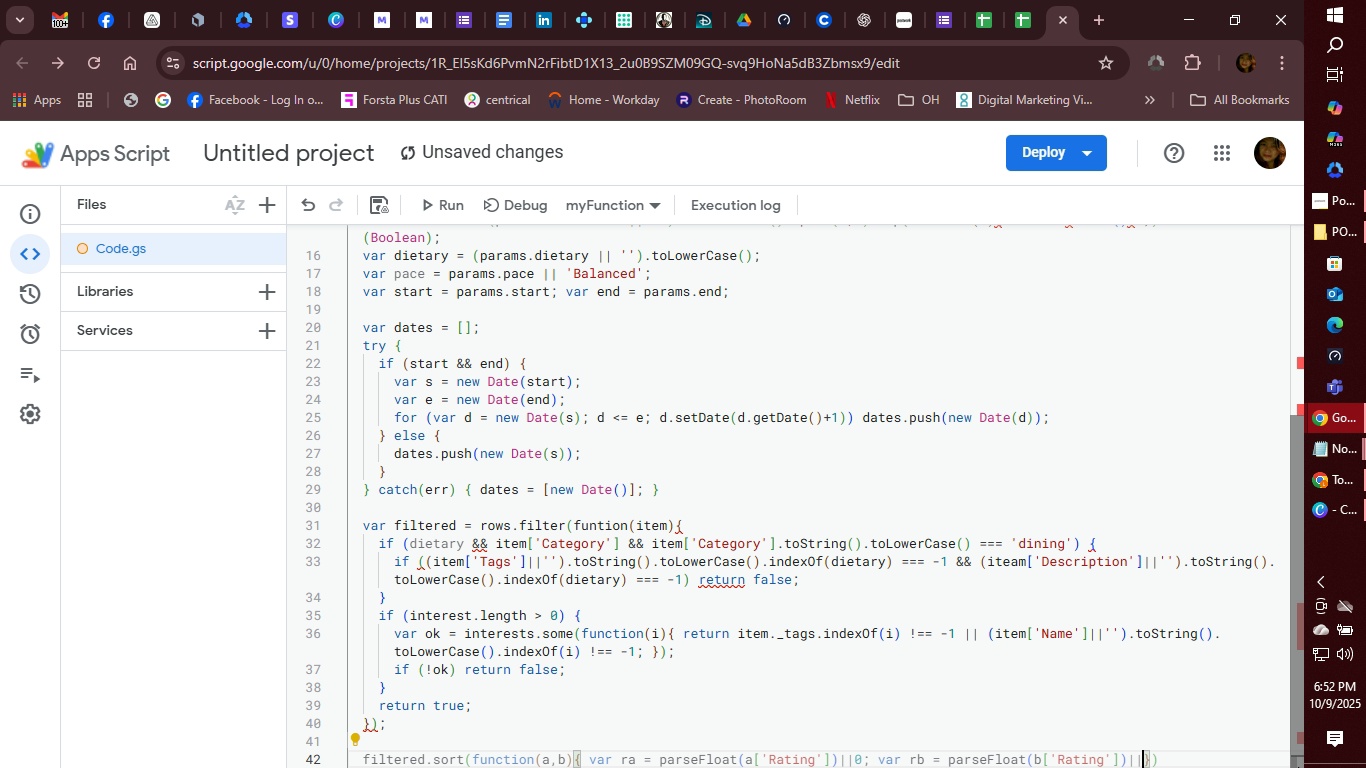 
key(0)
 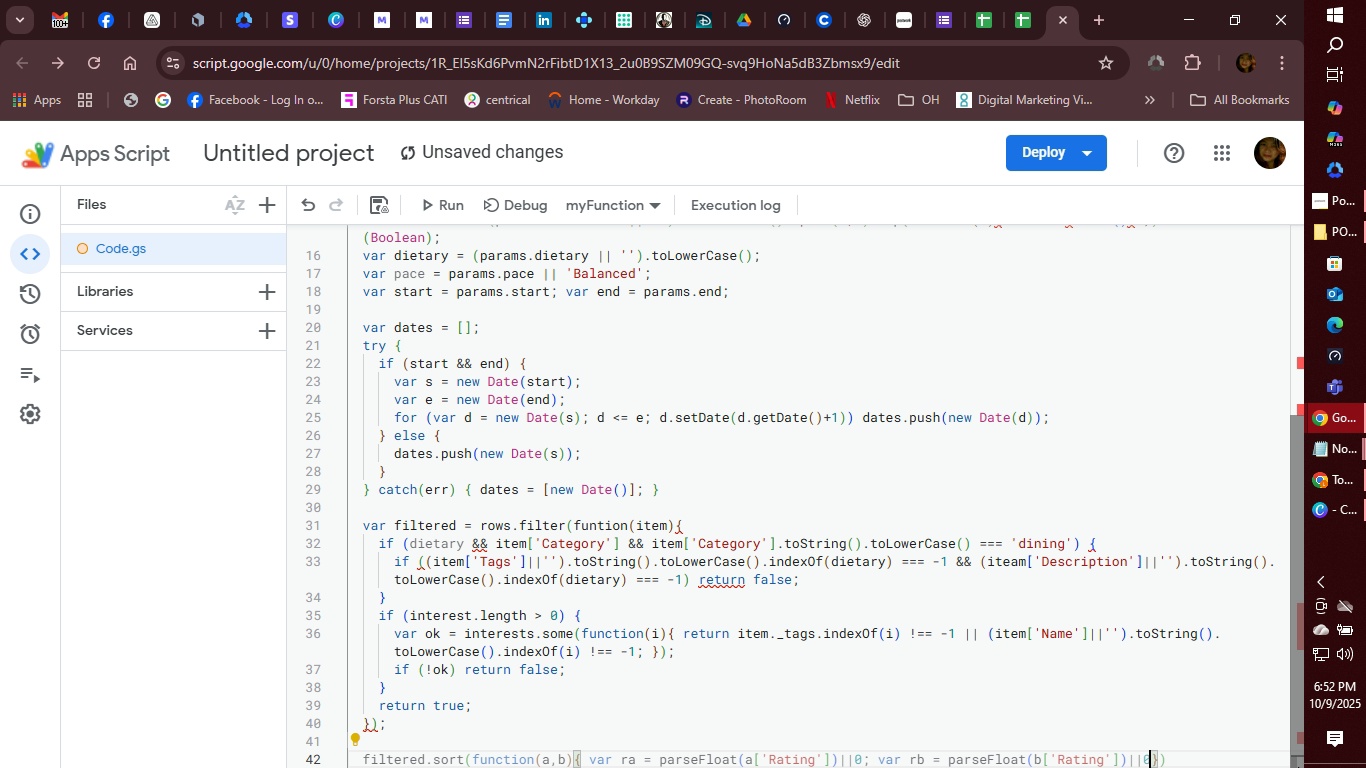 
key(Semicolon)
 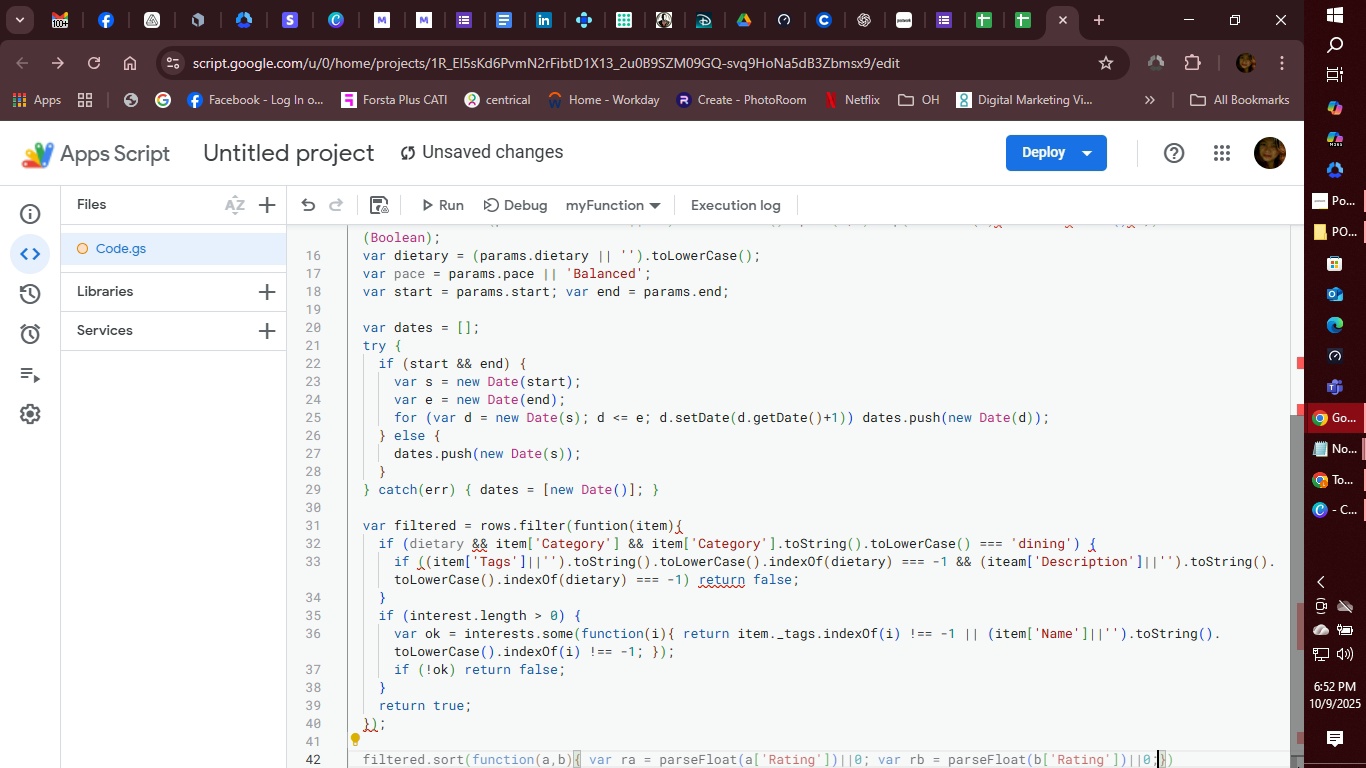 
type( return )
 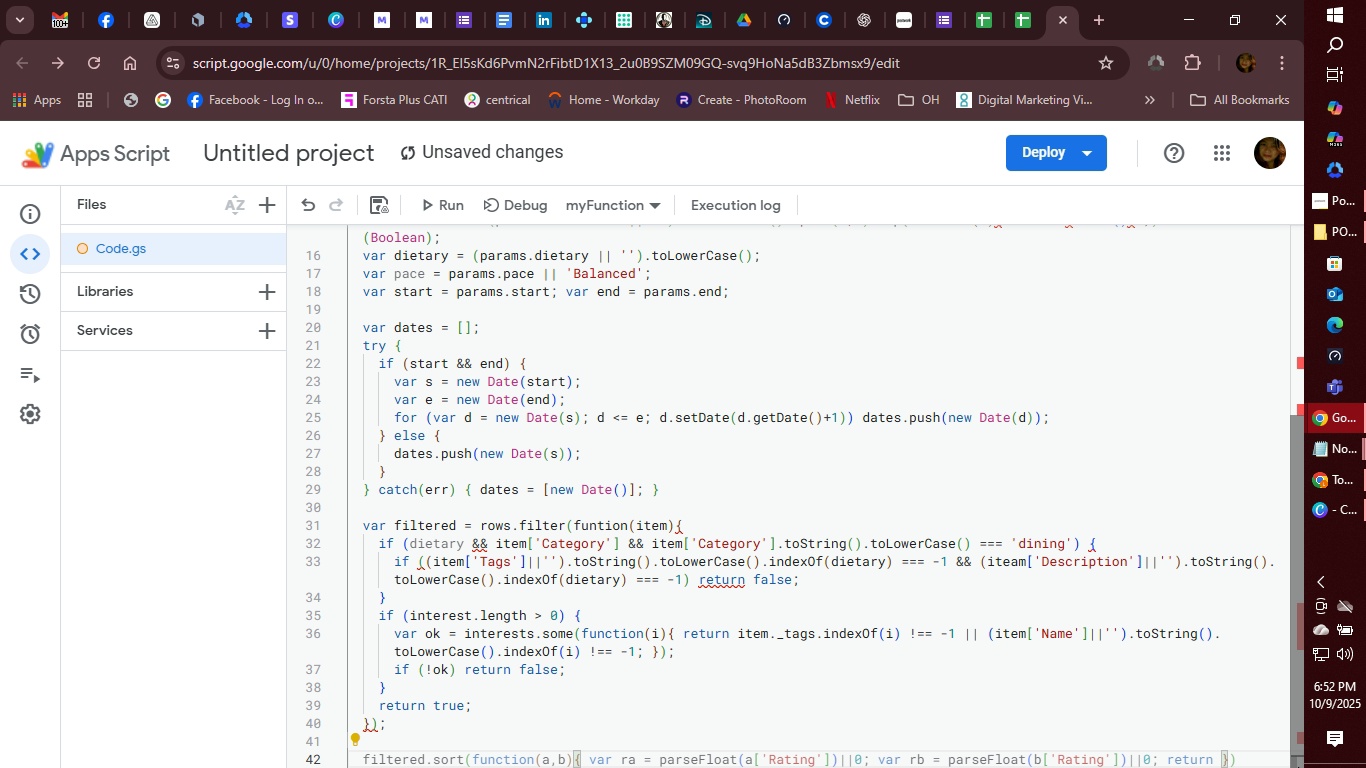 
wait(40.14)
 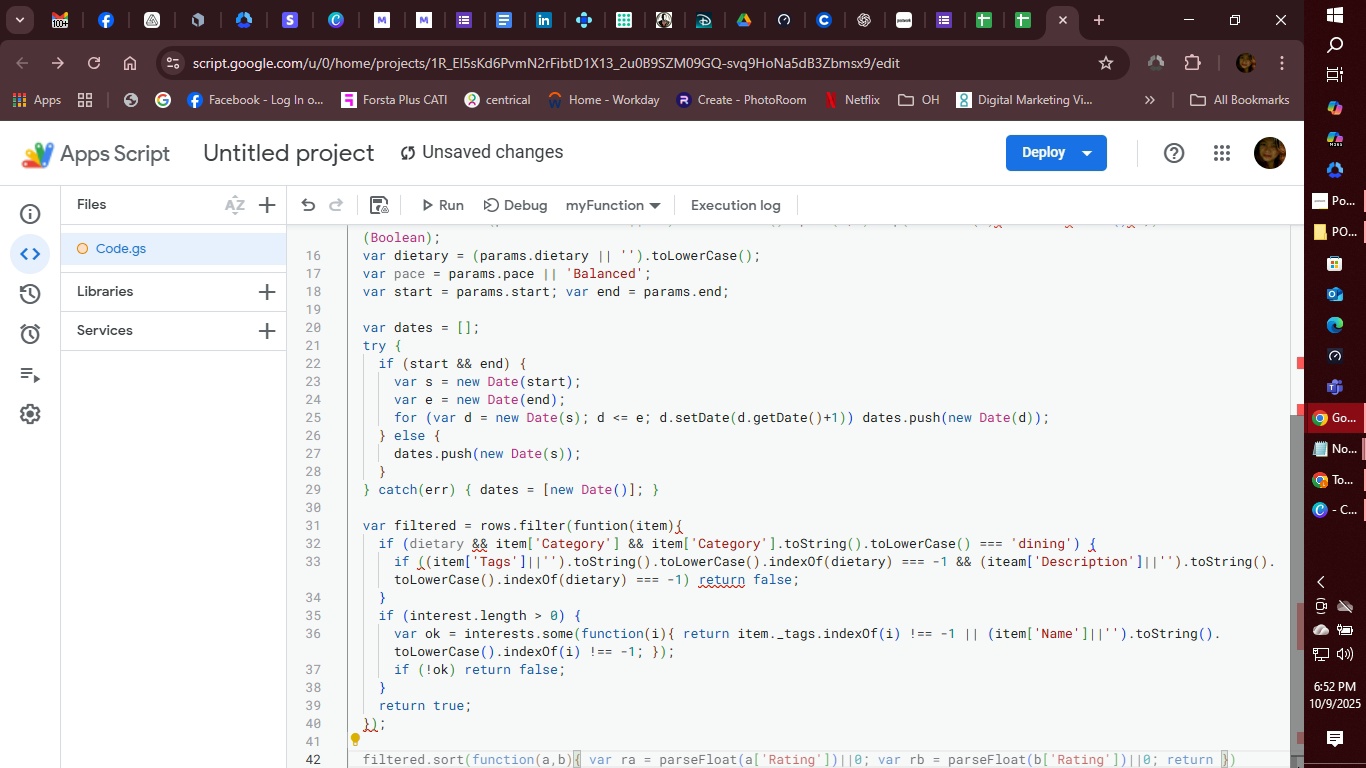 
type(rb - ra;)
 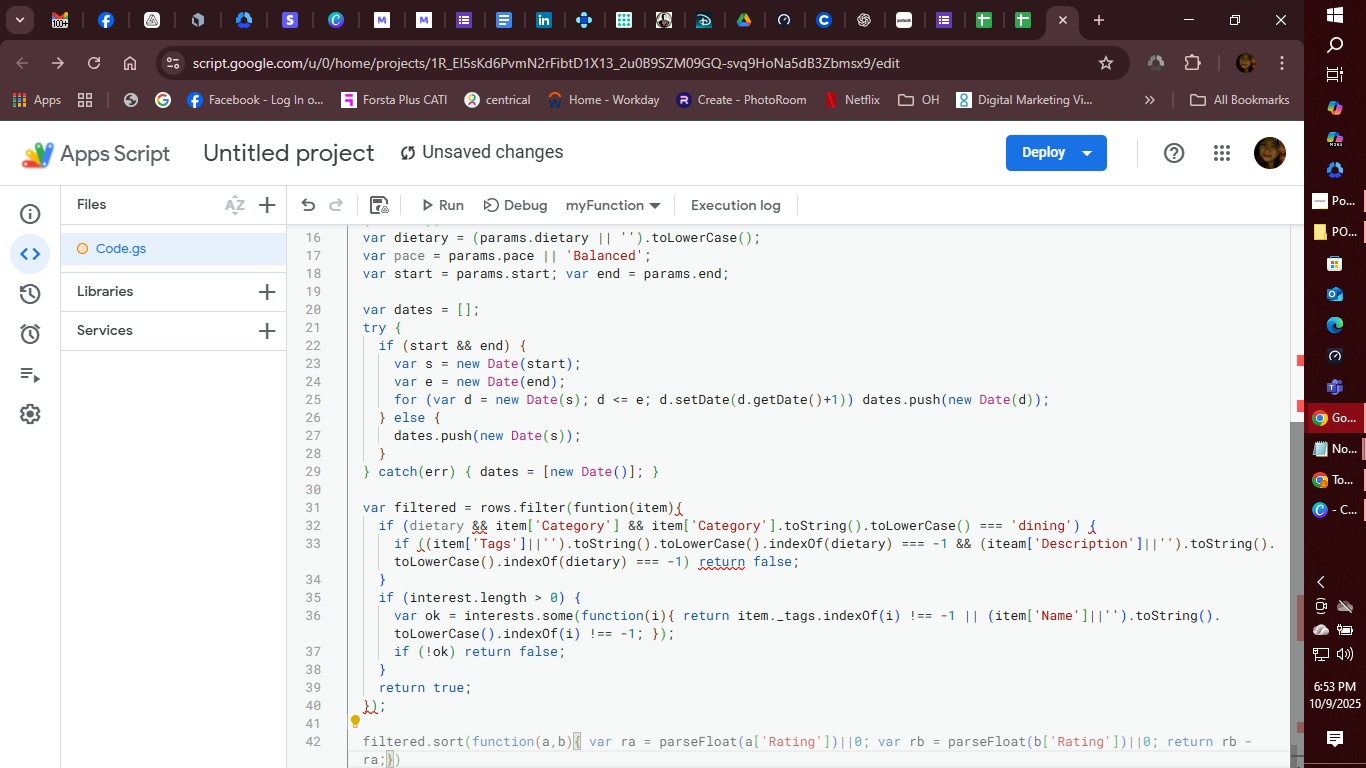 
key(Space)
 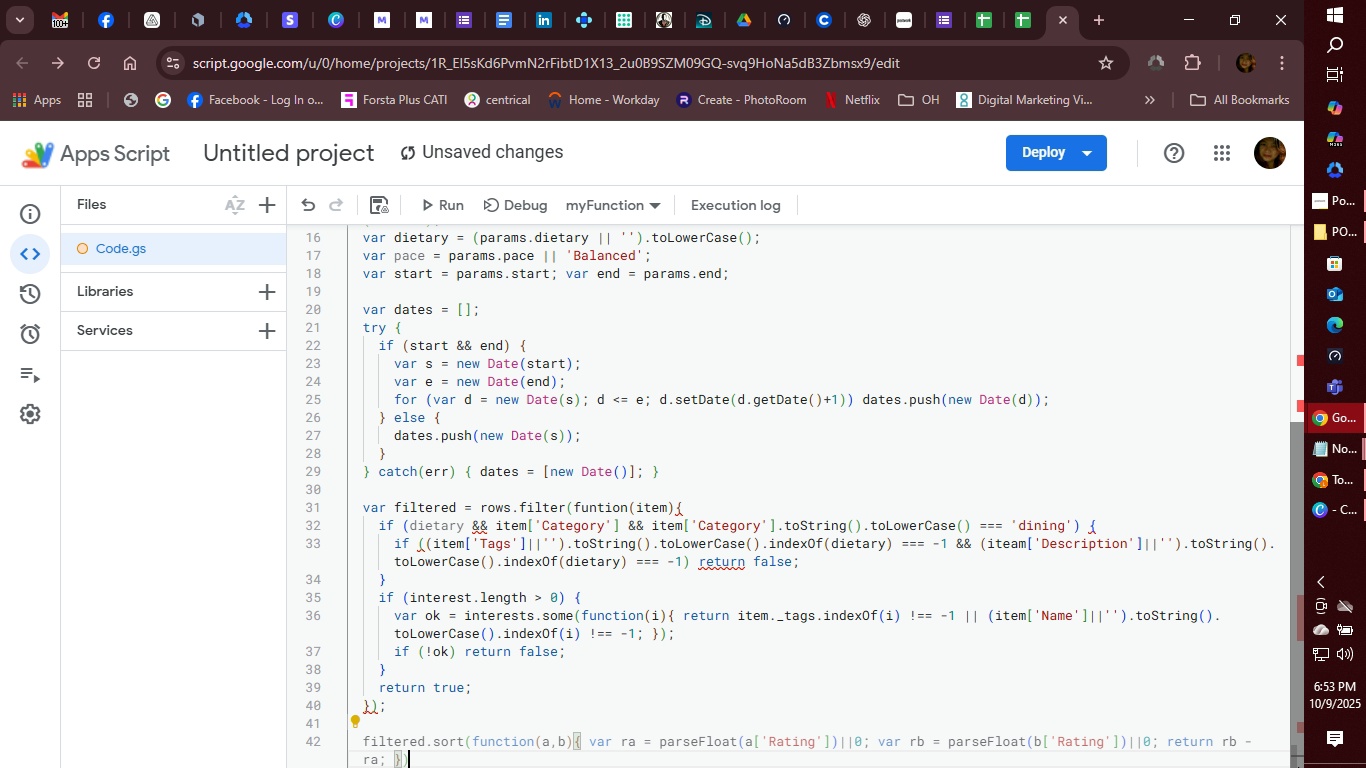 
key(ArrowDown)
 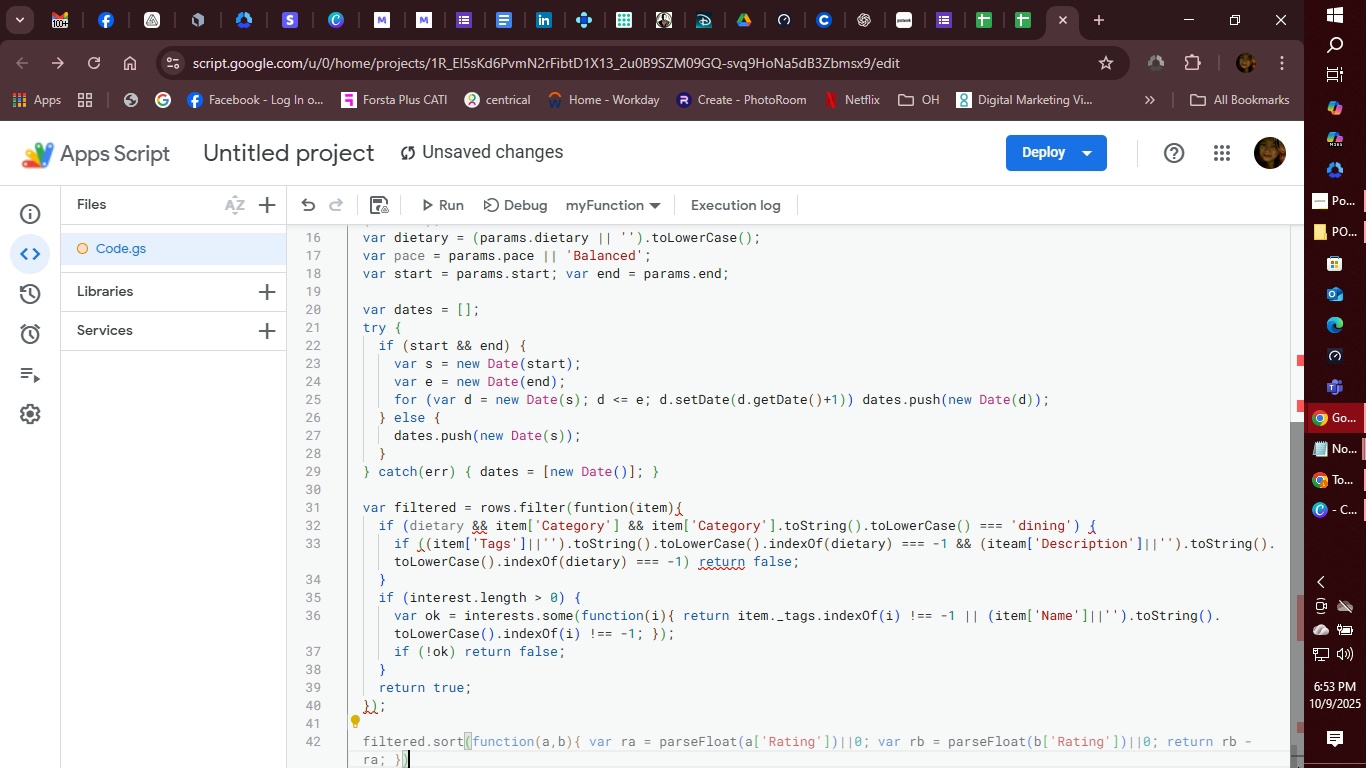 
key(ArrowDown)
 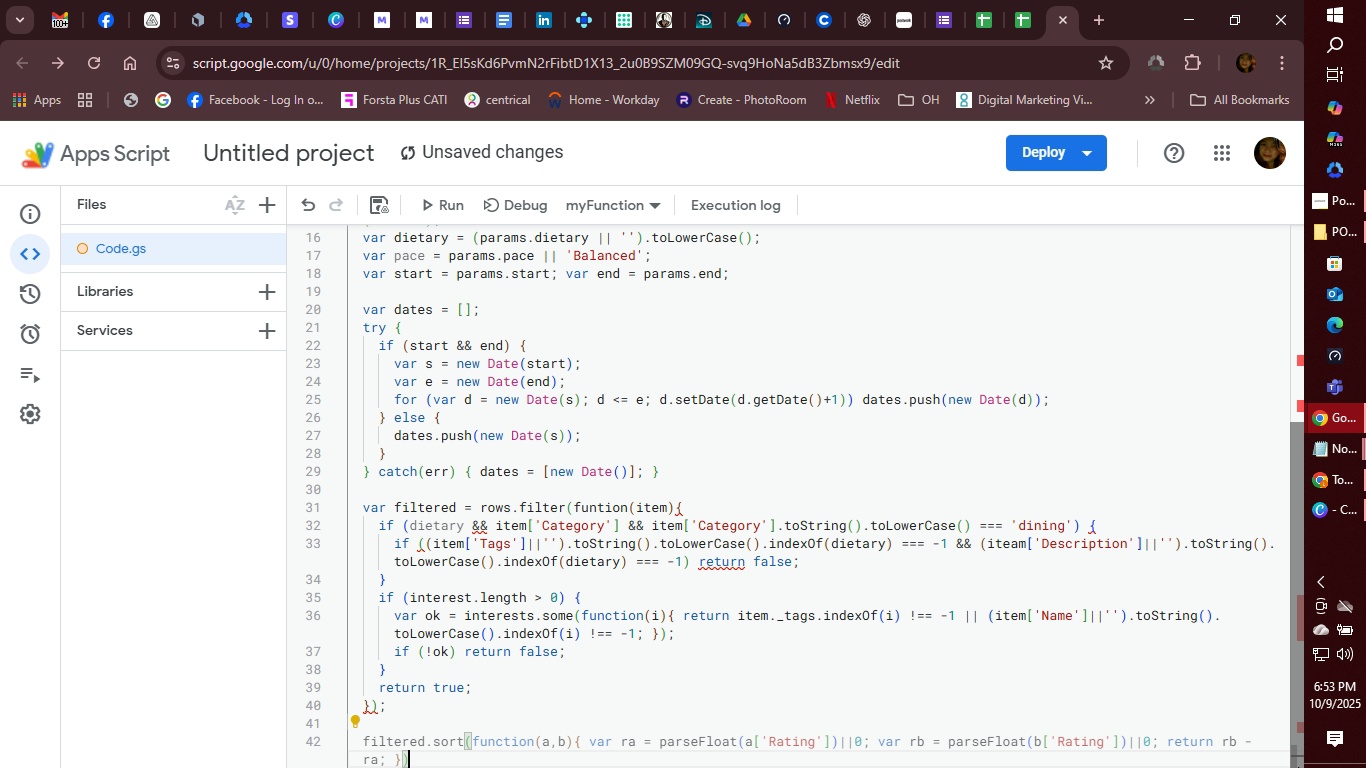 
key(Semicolon)
 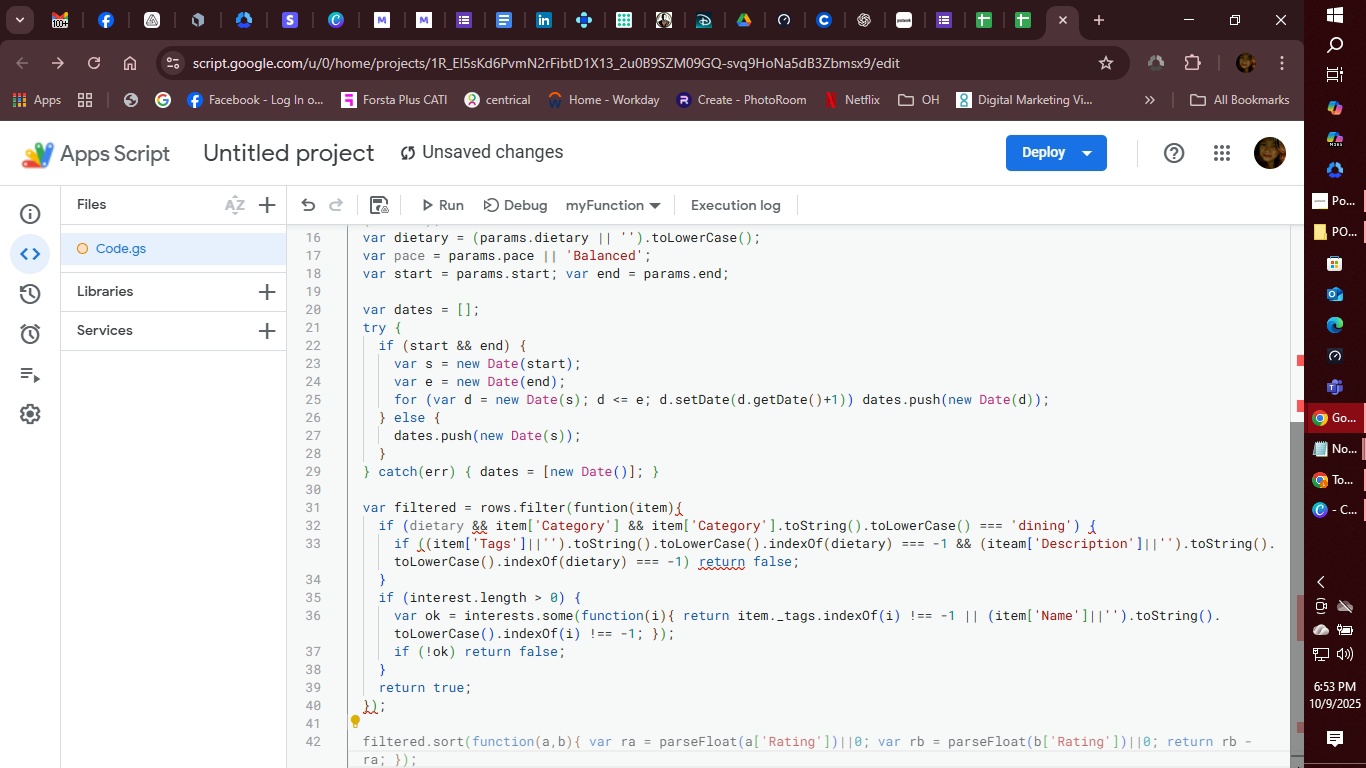 
wait(7.71)
 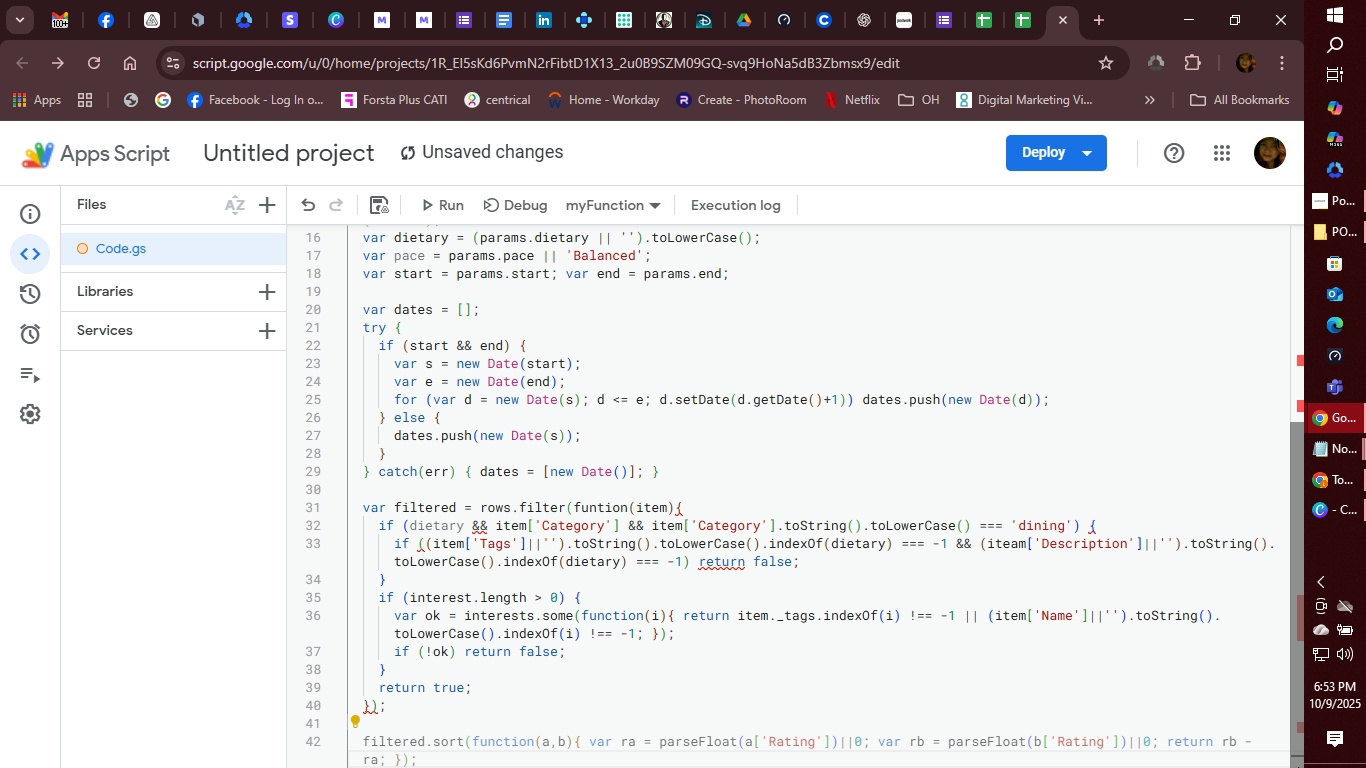 
key(Enter)
 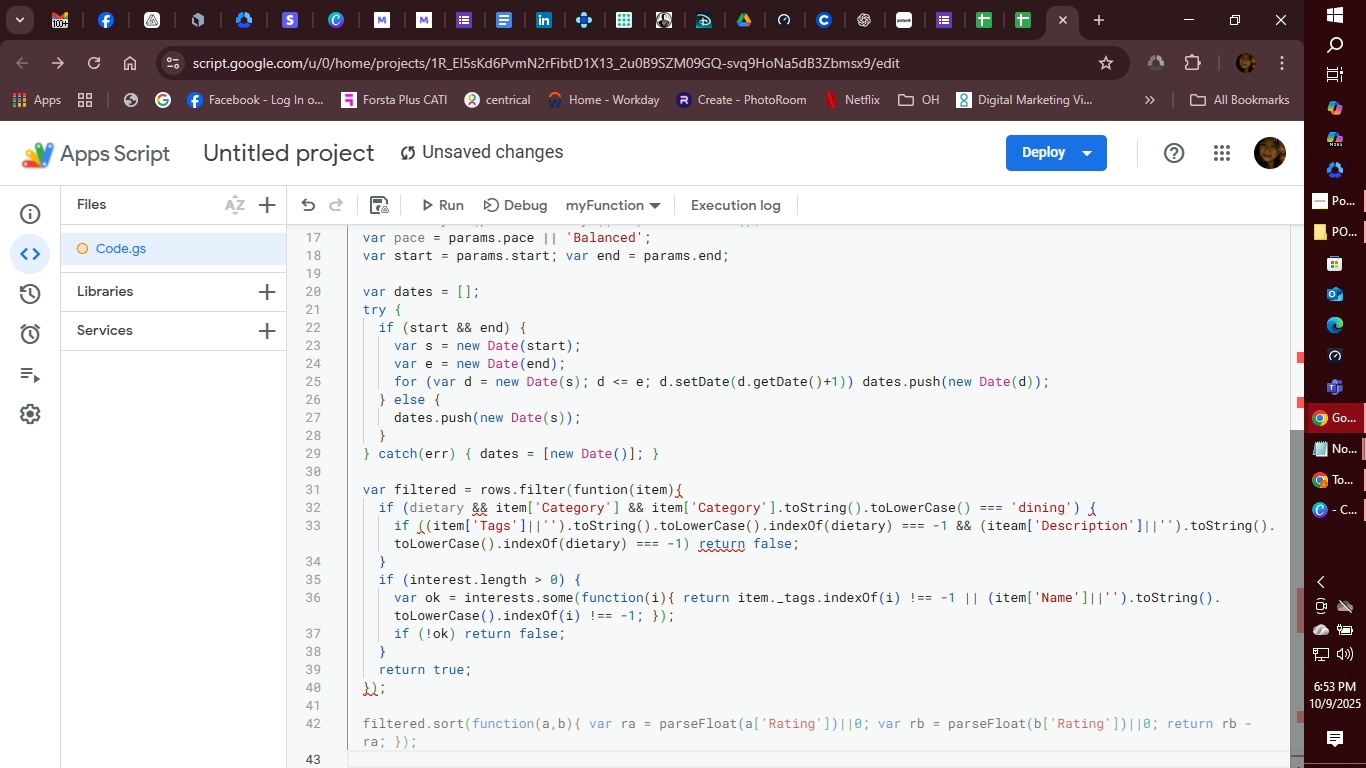 
wait(7.71)
 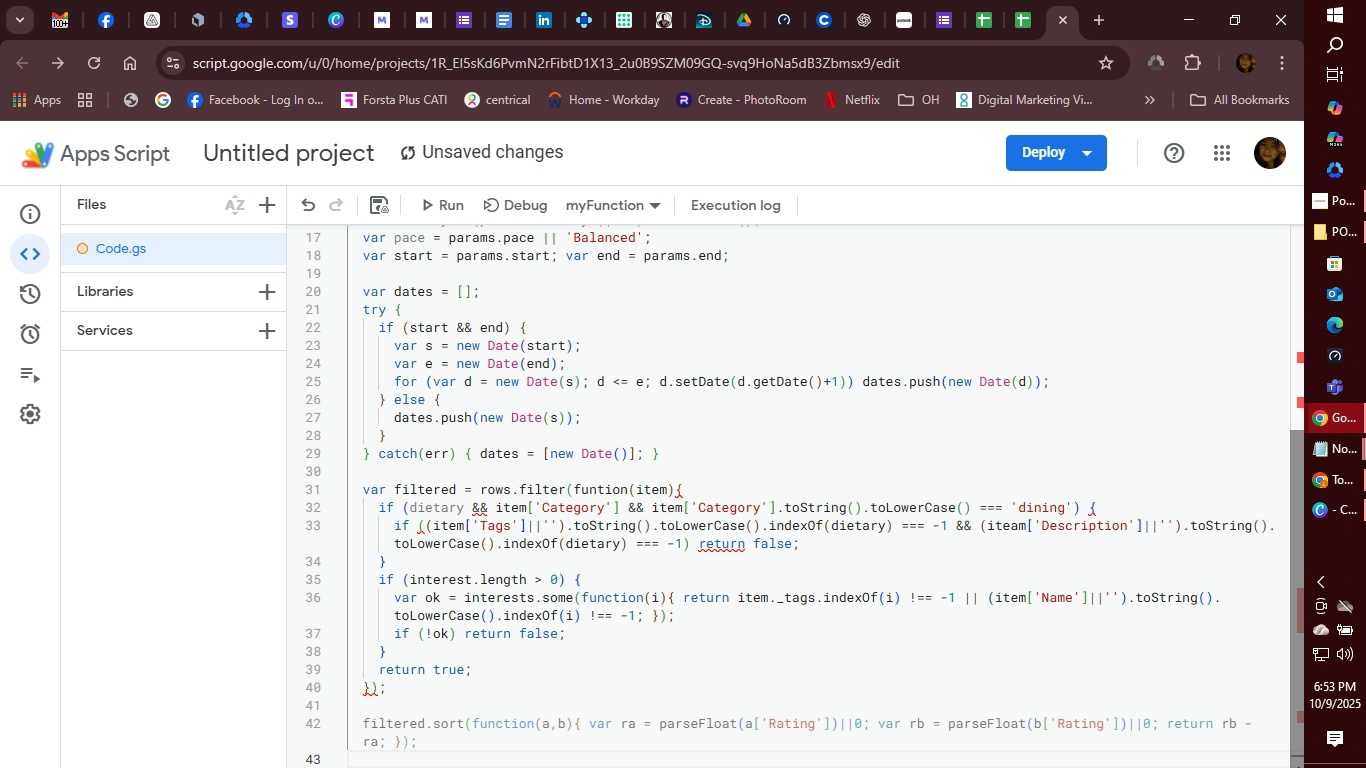 
key(Enter)
 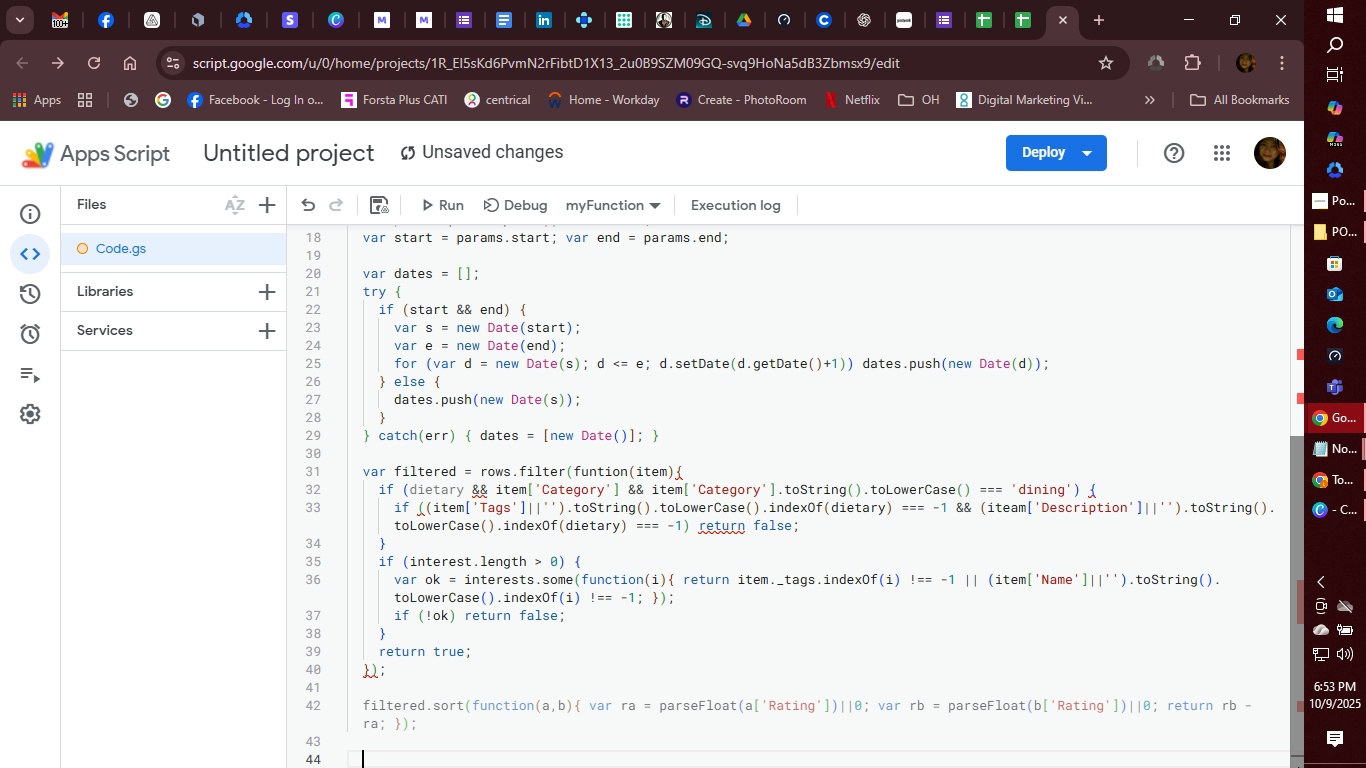 
type(var itinerary = [)
 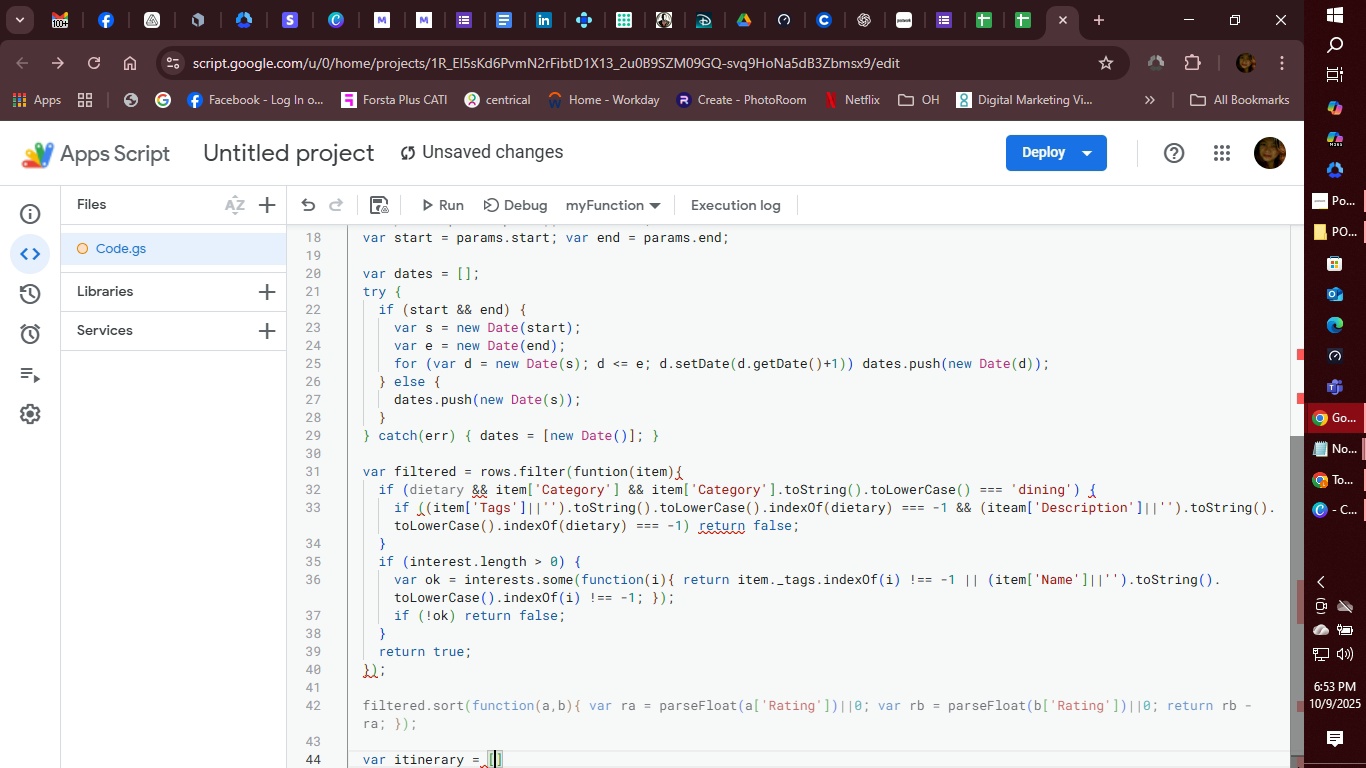 
key(ArrowRight)
 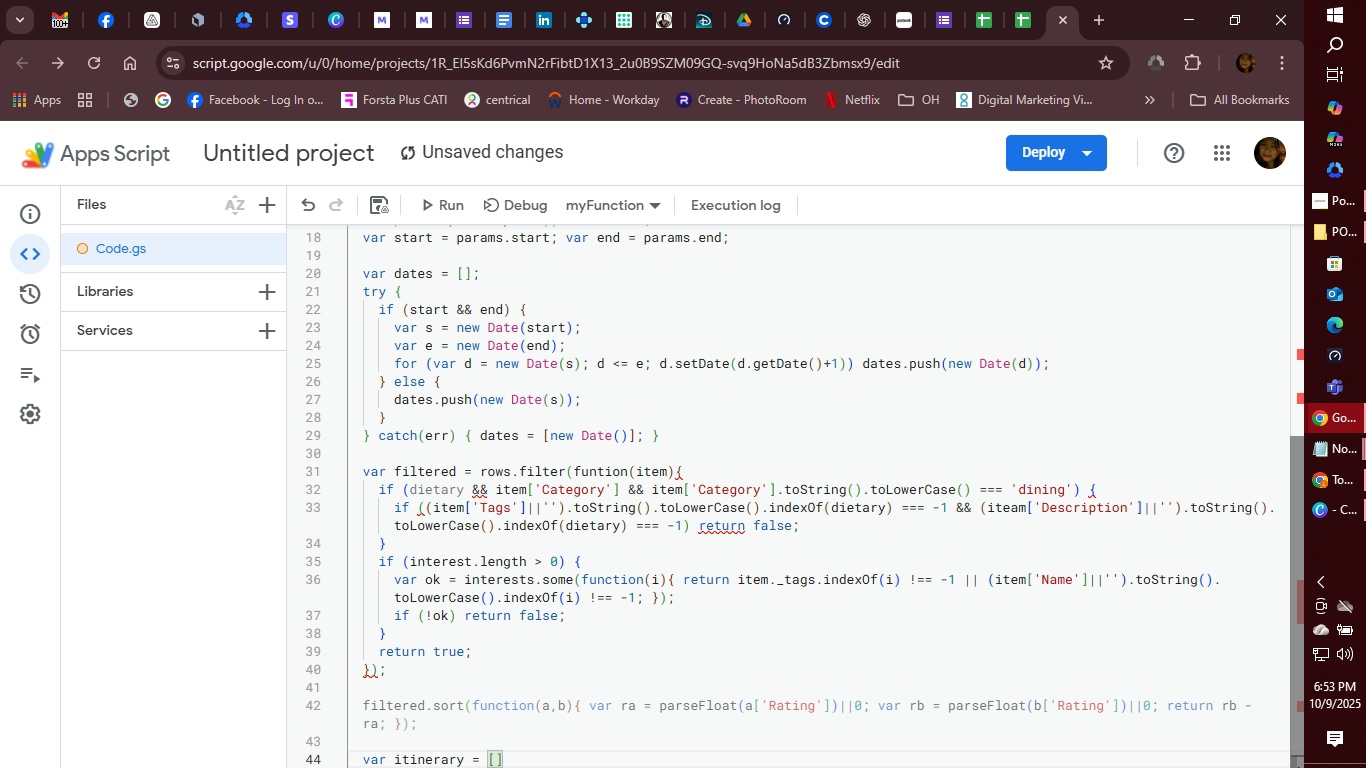 
key(Semicolon)
 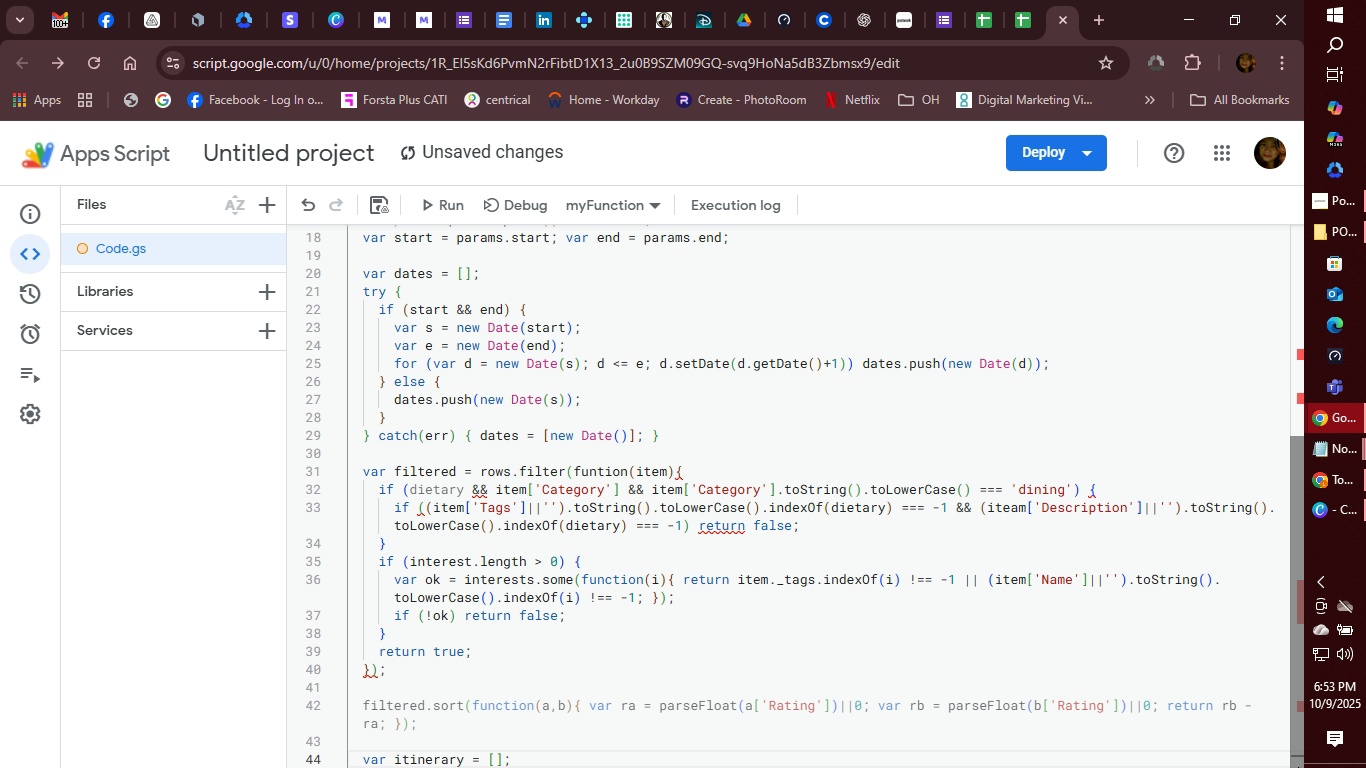 
key(Enter)
 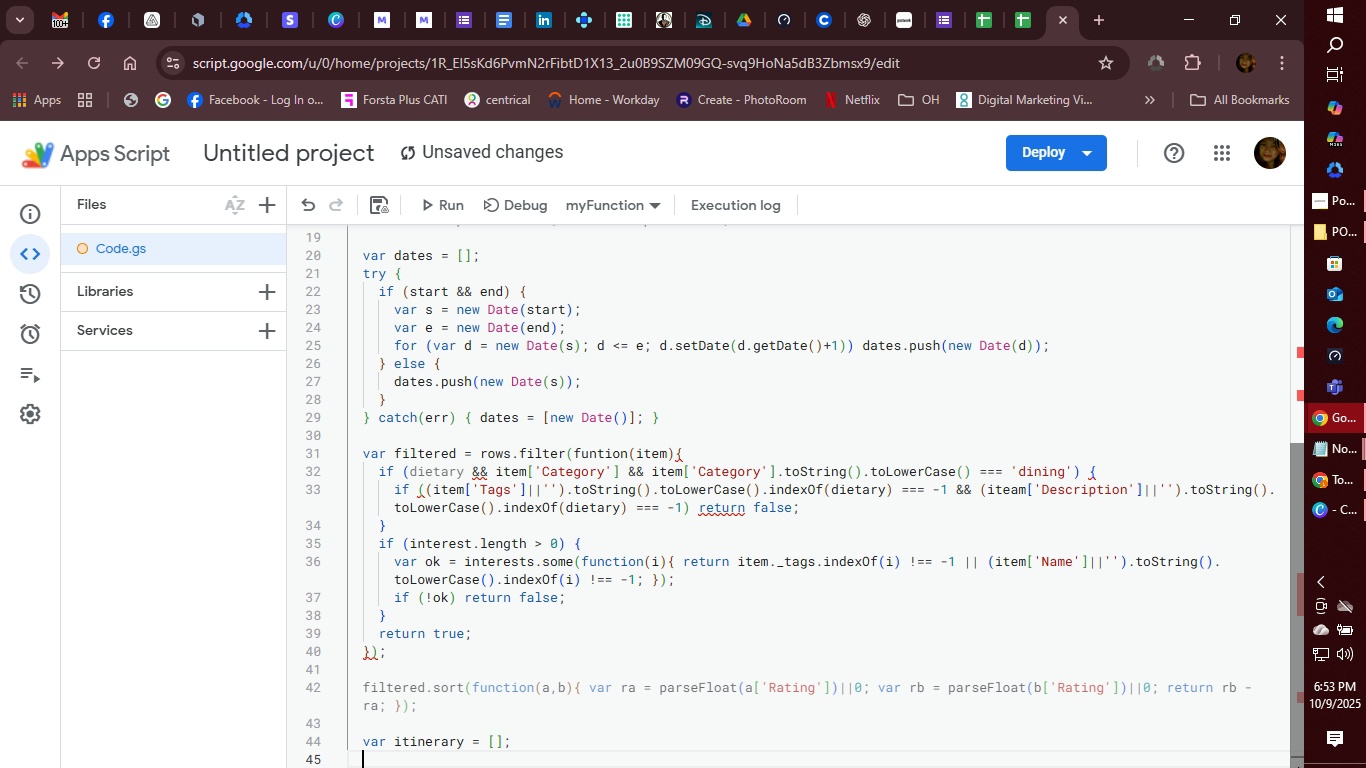 
type(var idx = 0;)
 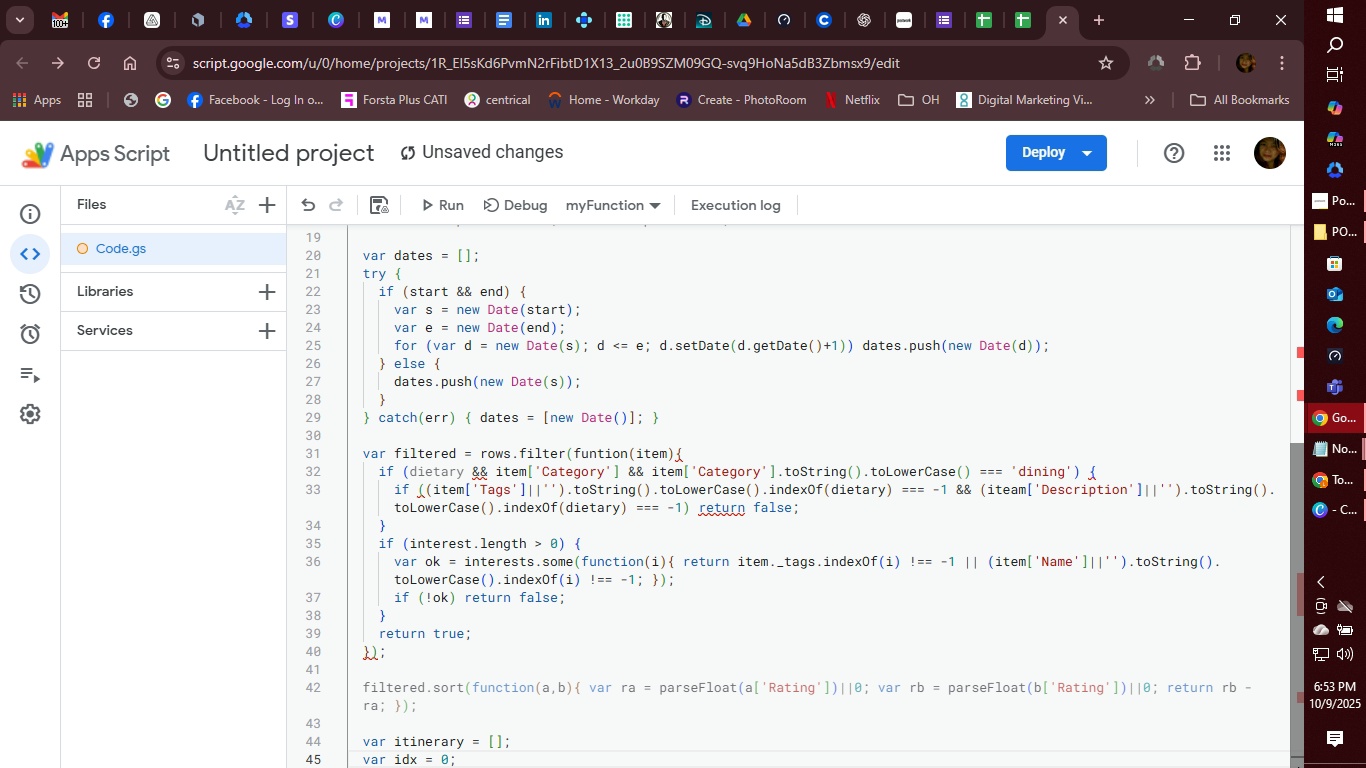 
wait(8.31)
 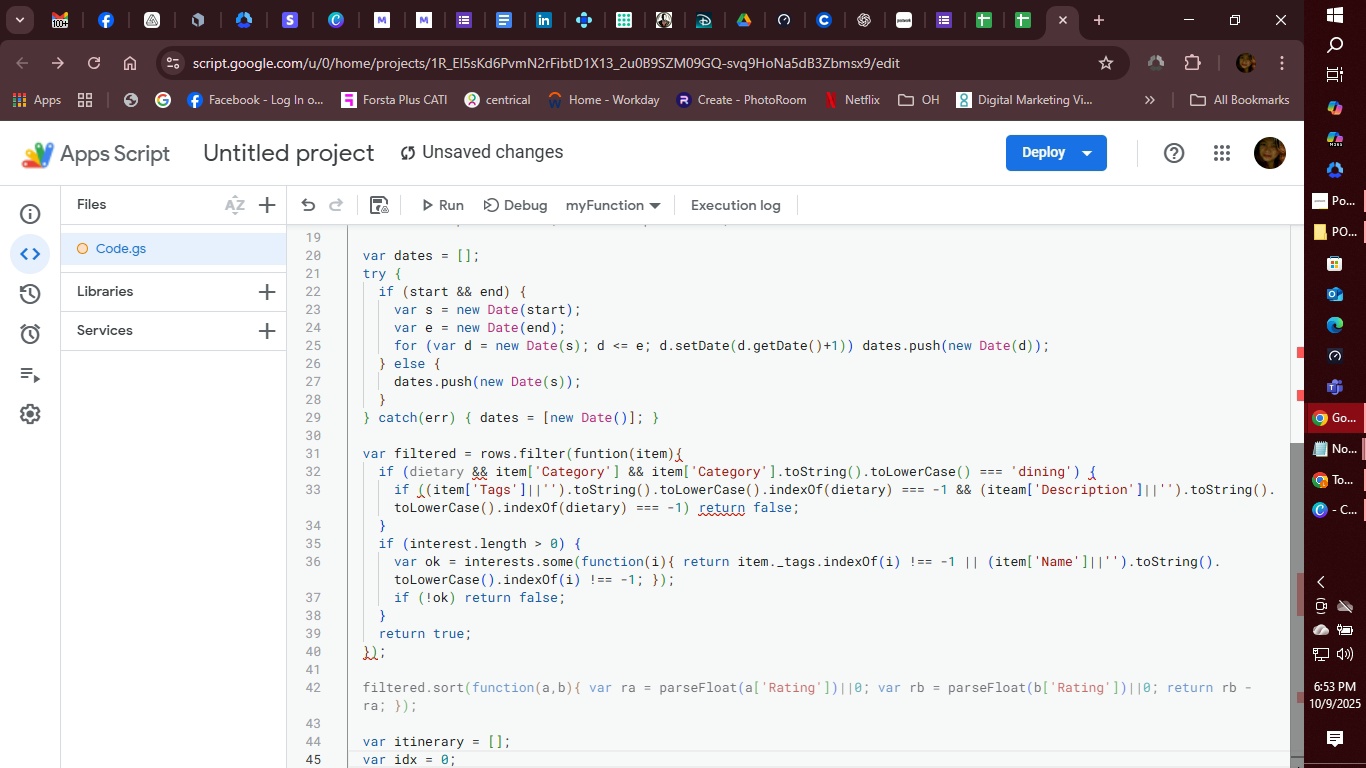 
key(Enter)
 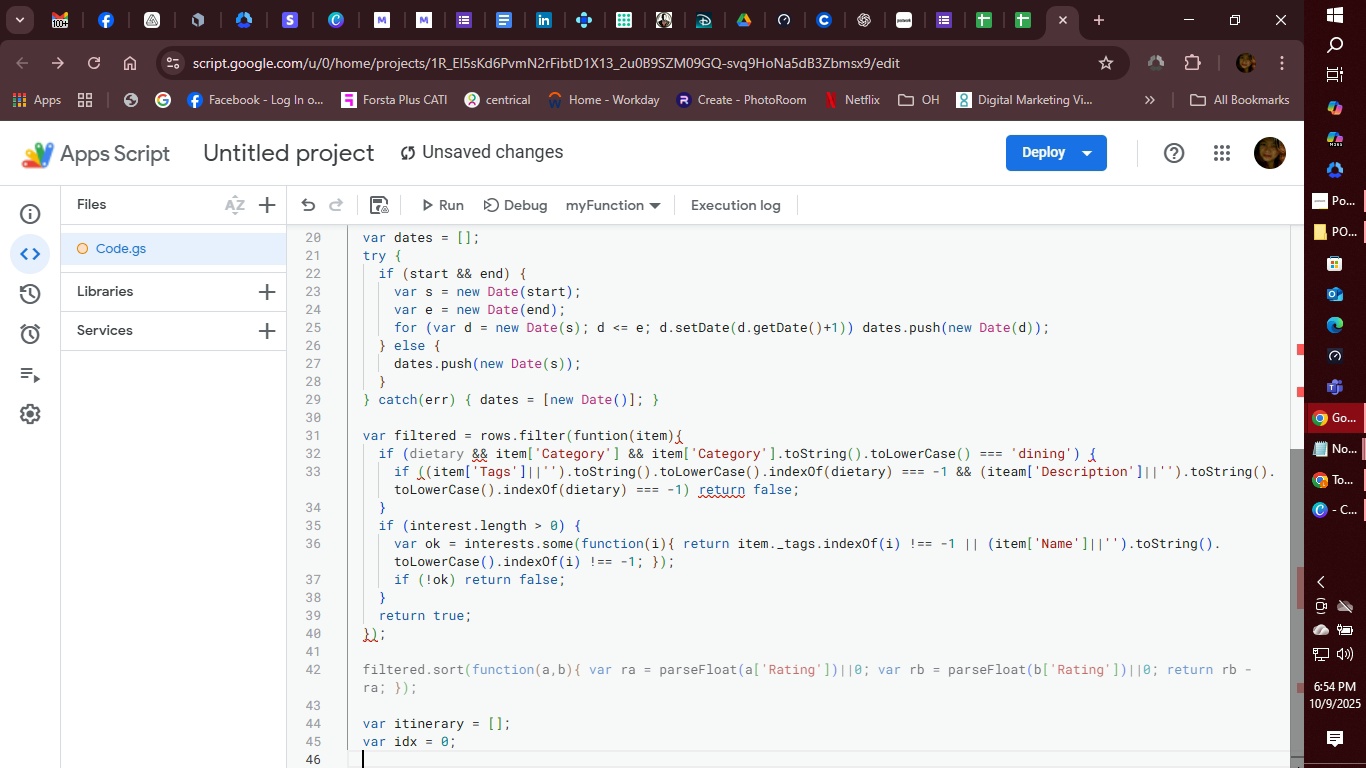 
wait(5.57)
 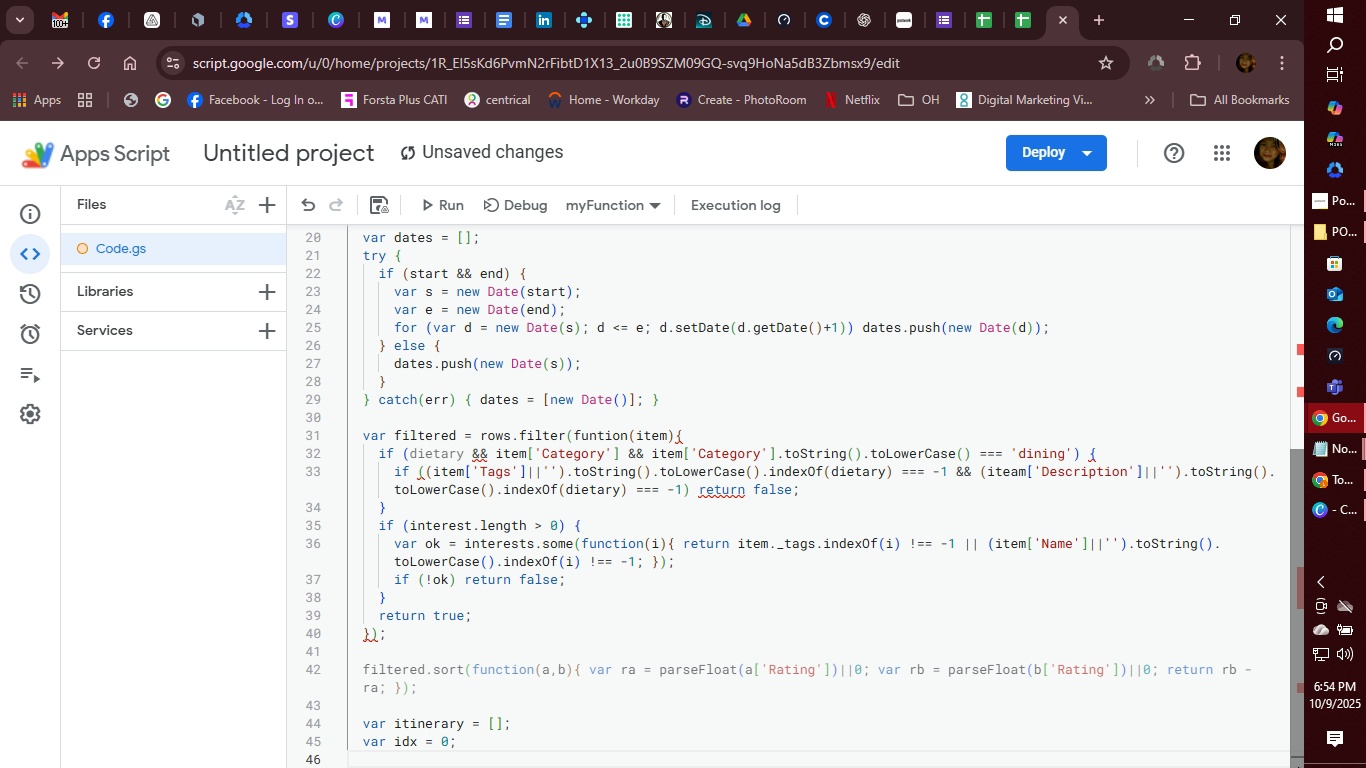 
type(for )
 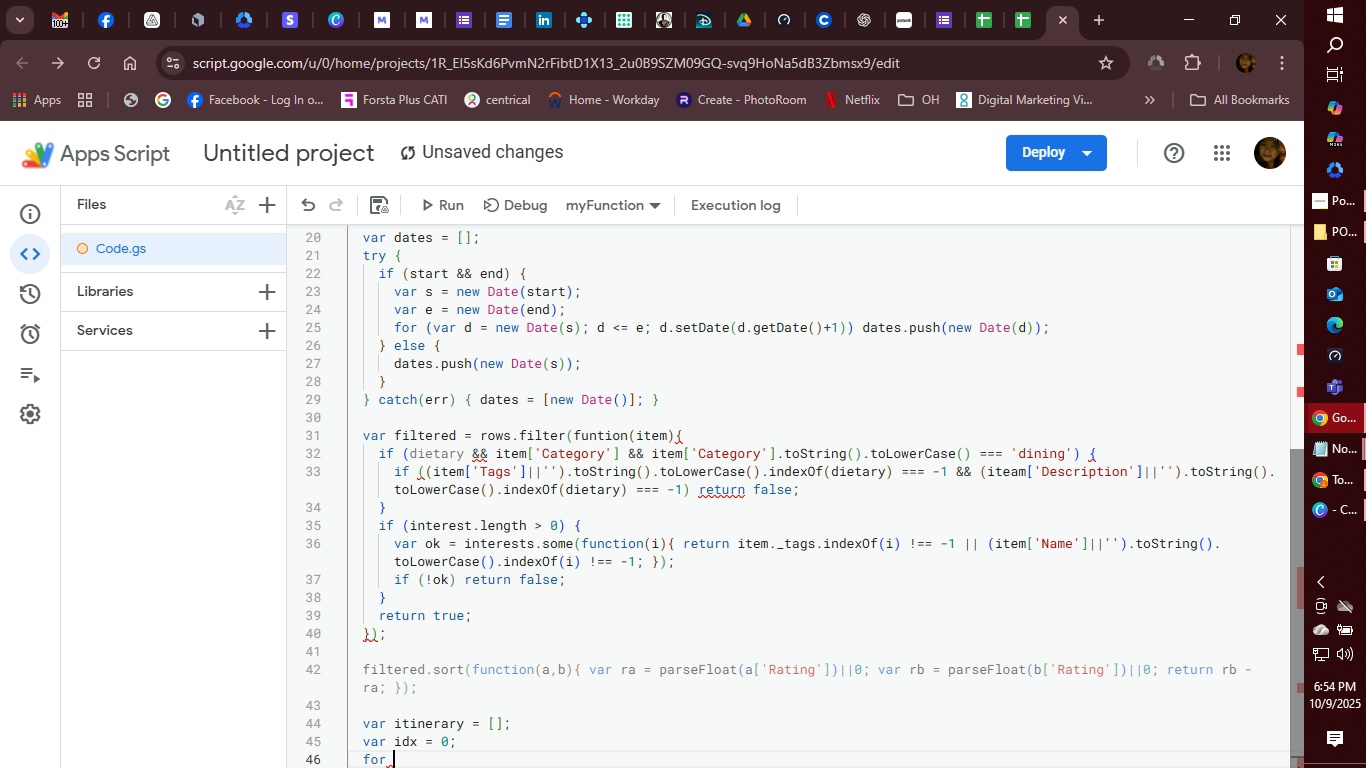 
type((var )
 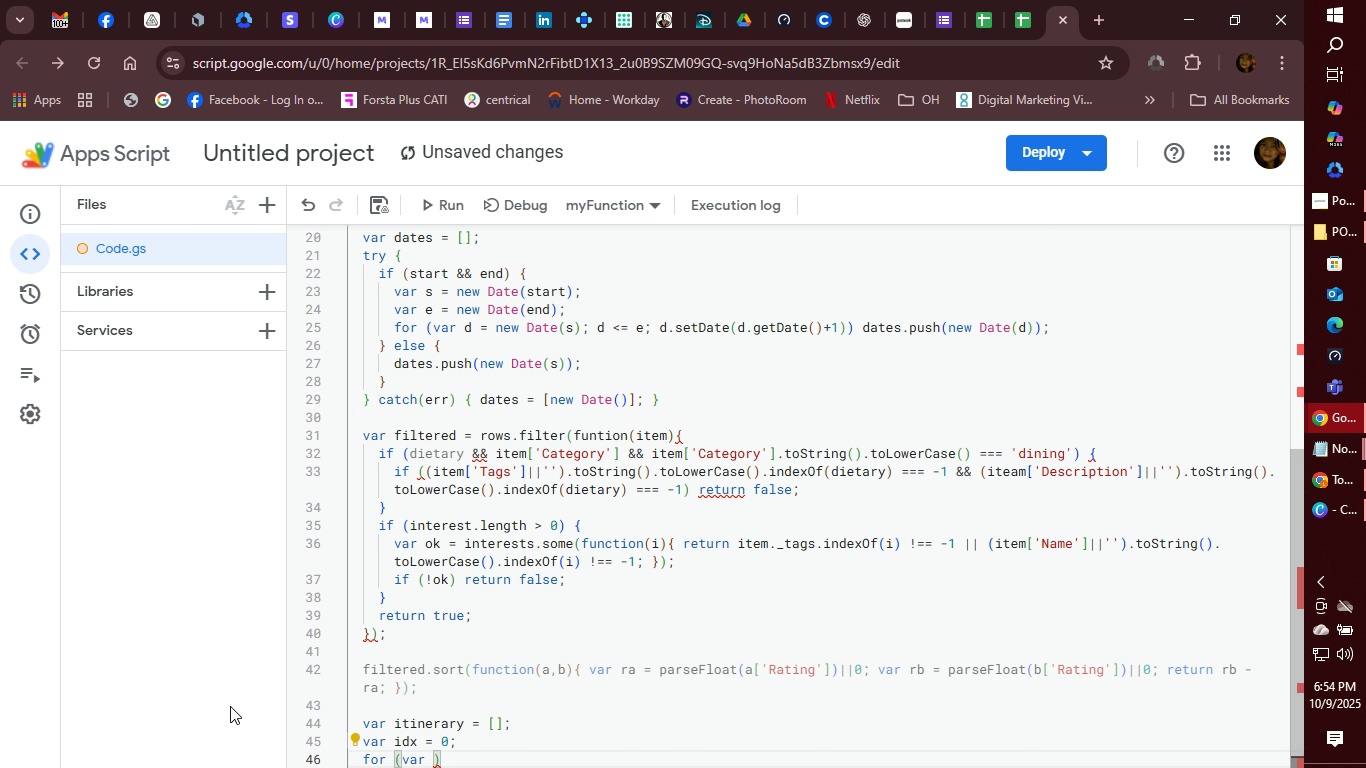 
key(I)
 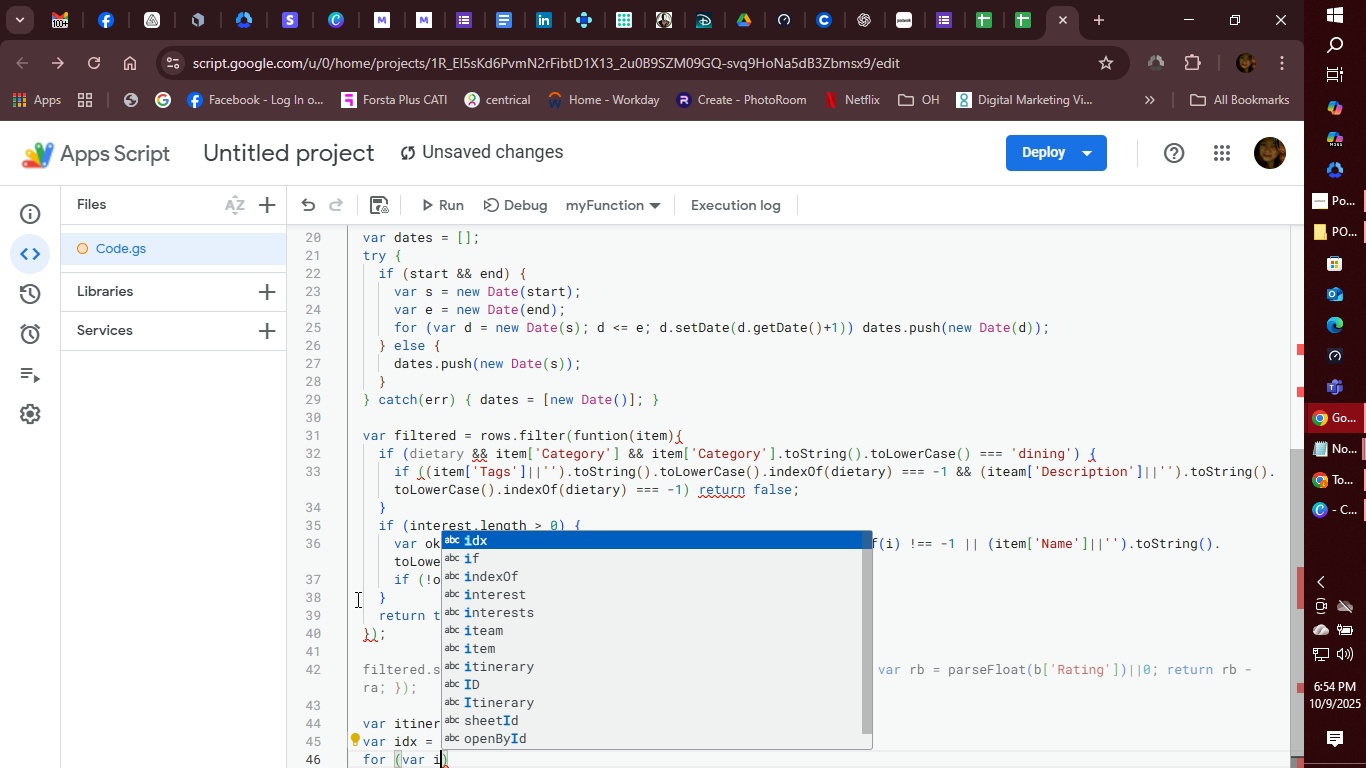 
key(Minus)
 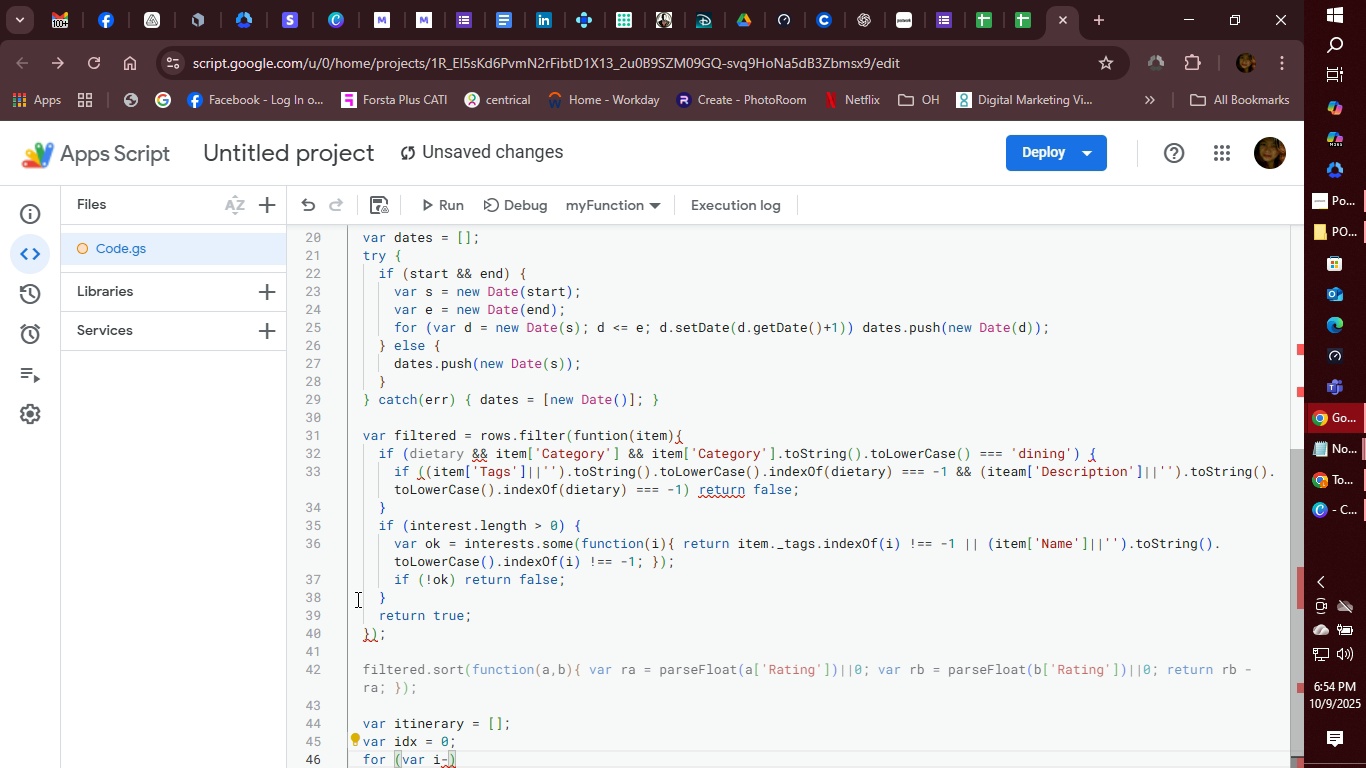 
key(0)
 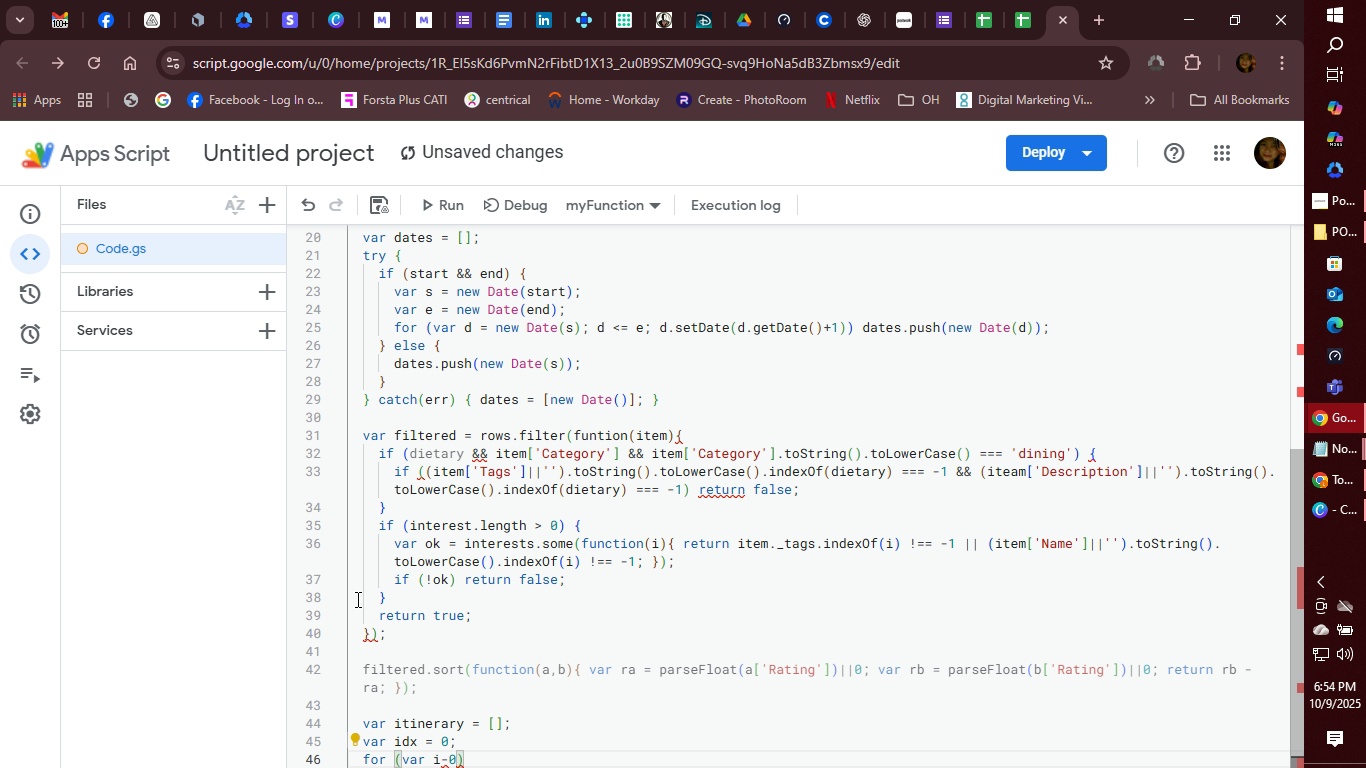 
key(Semicolon)
 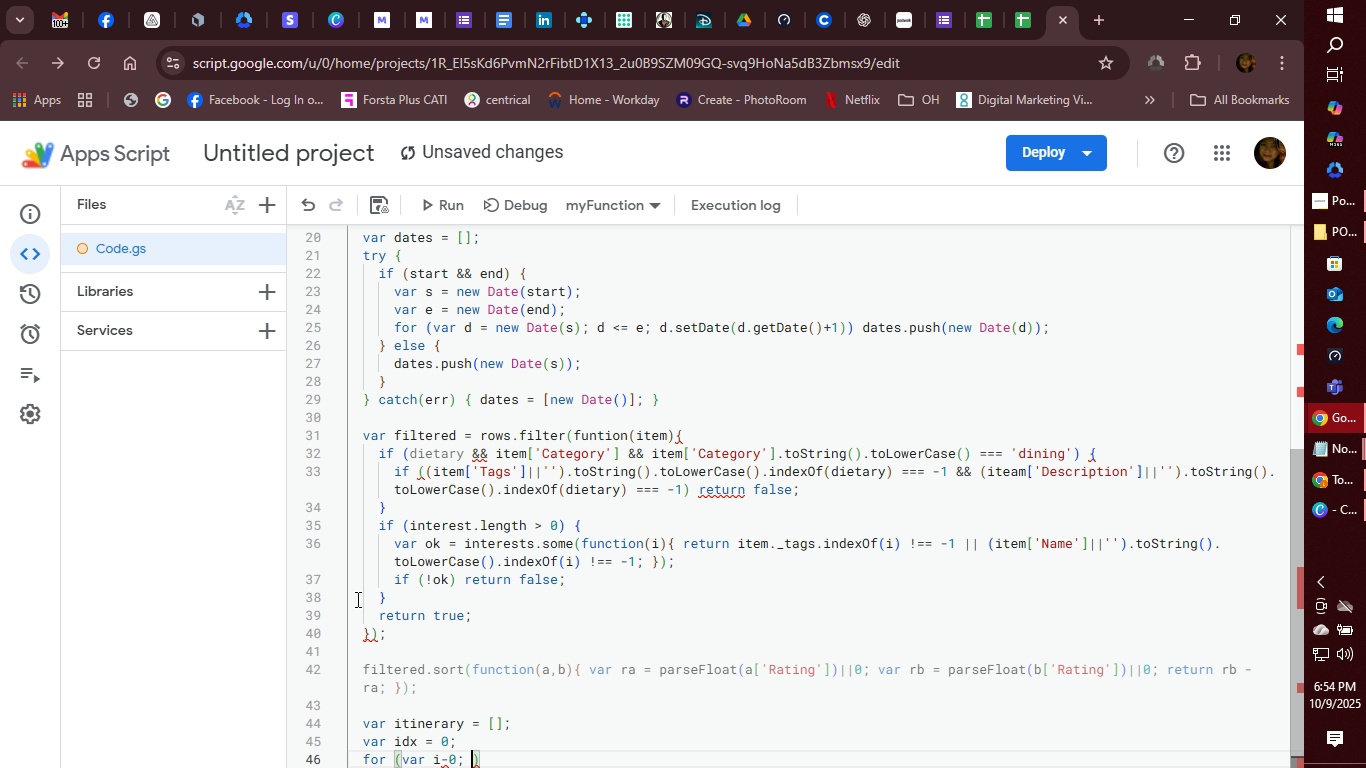 
key(Space)
 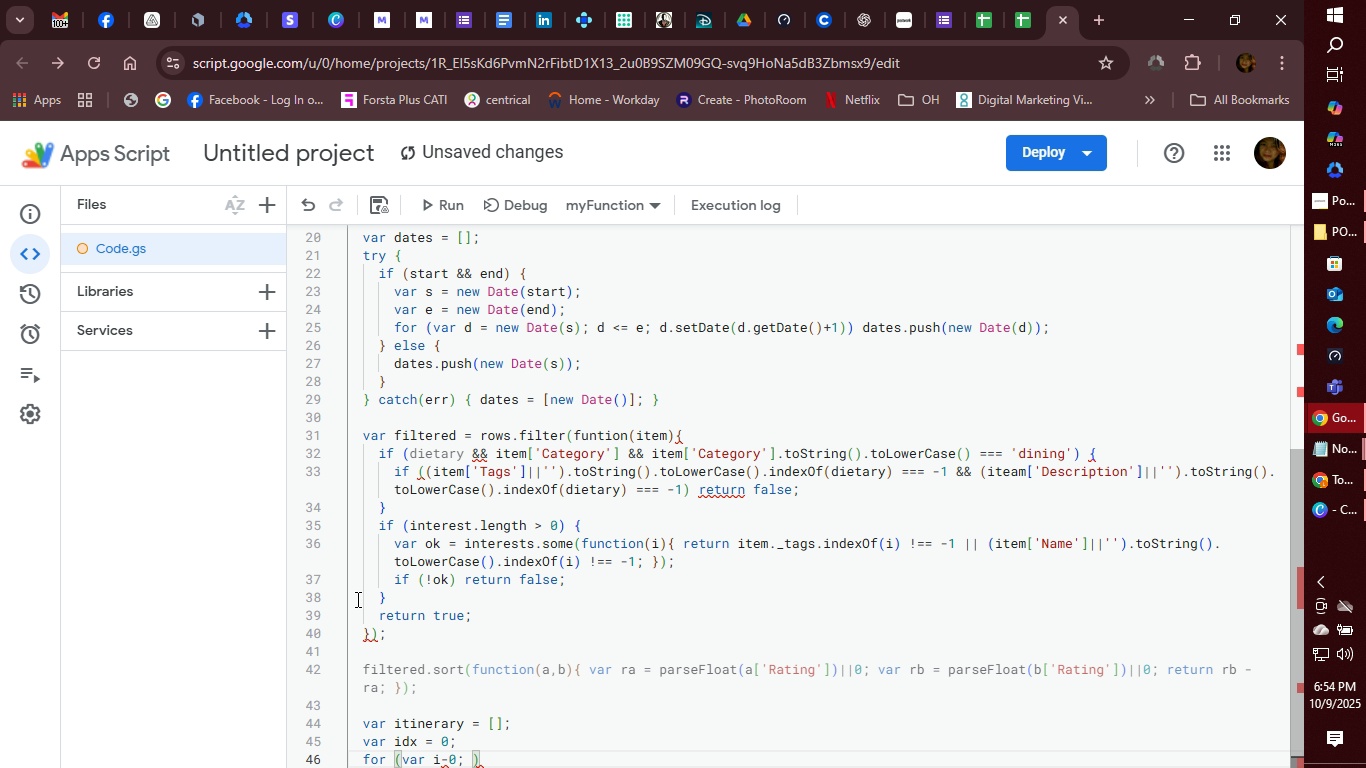 
key(I)
 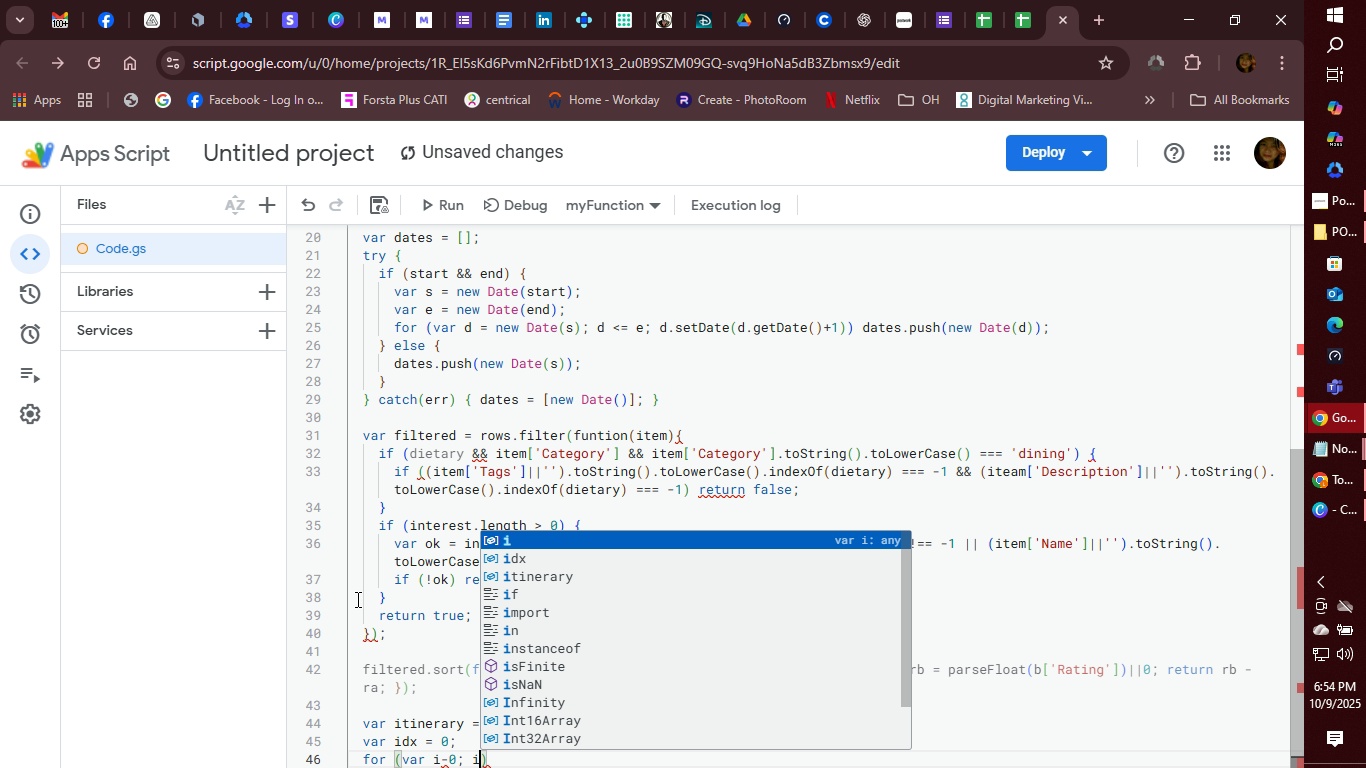 
key(Shift+Comma)
 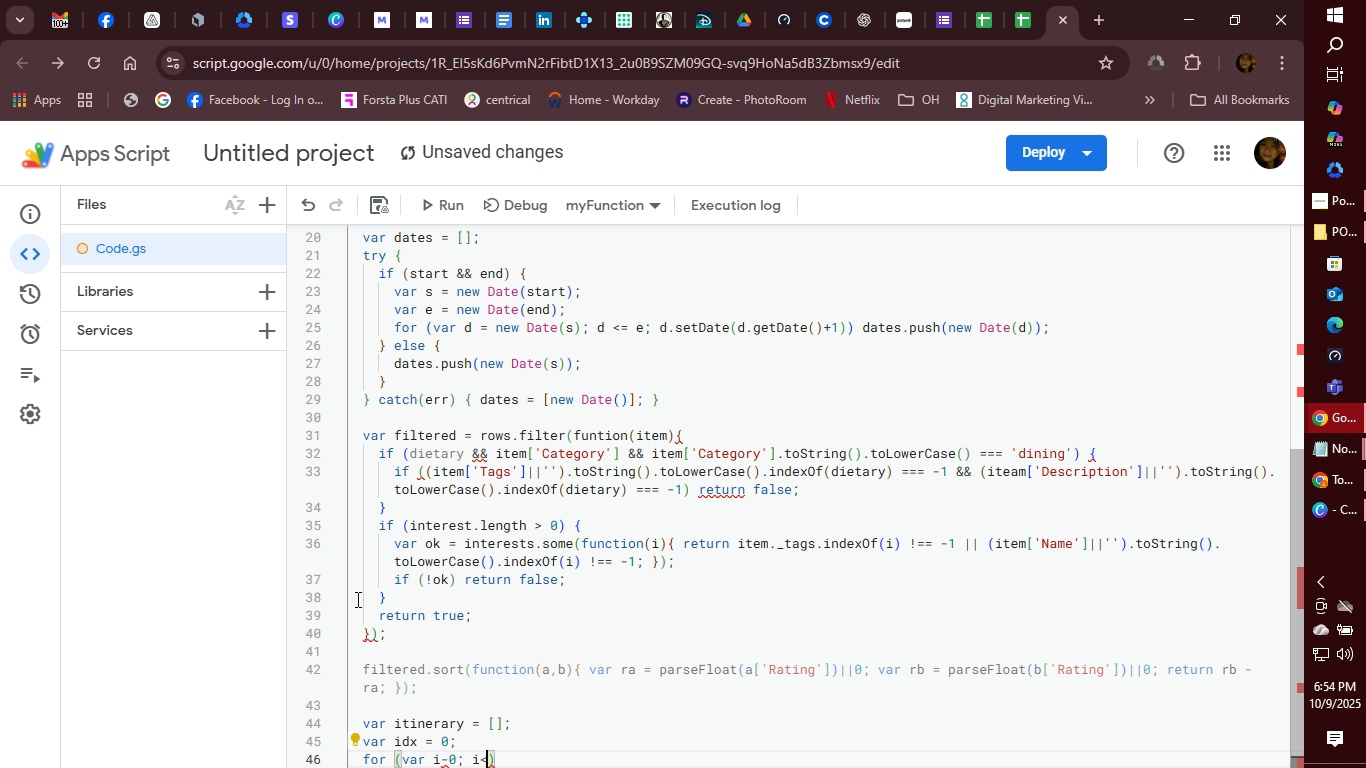 
type(dates.;)
key(Backspace)
type(e)
 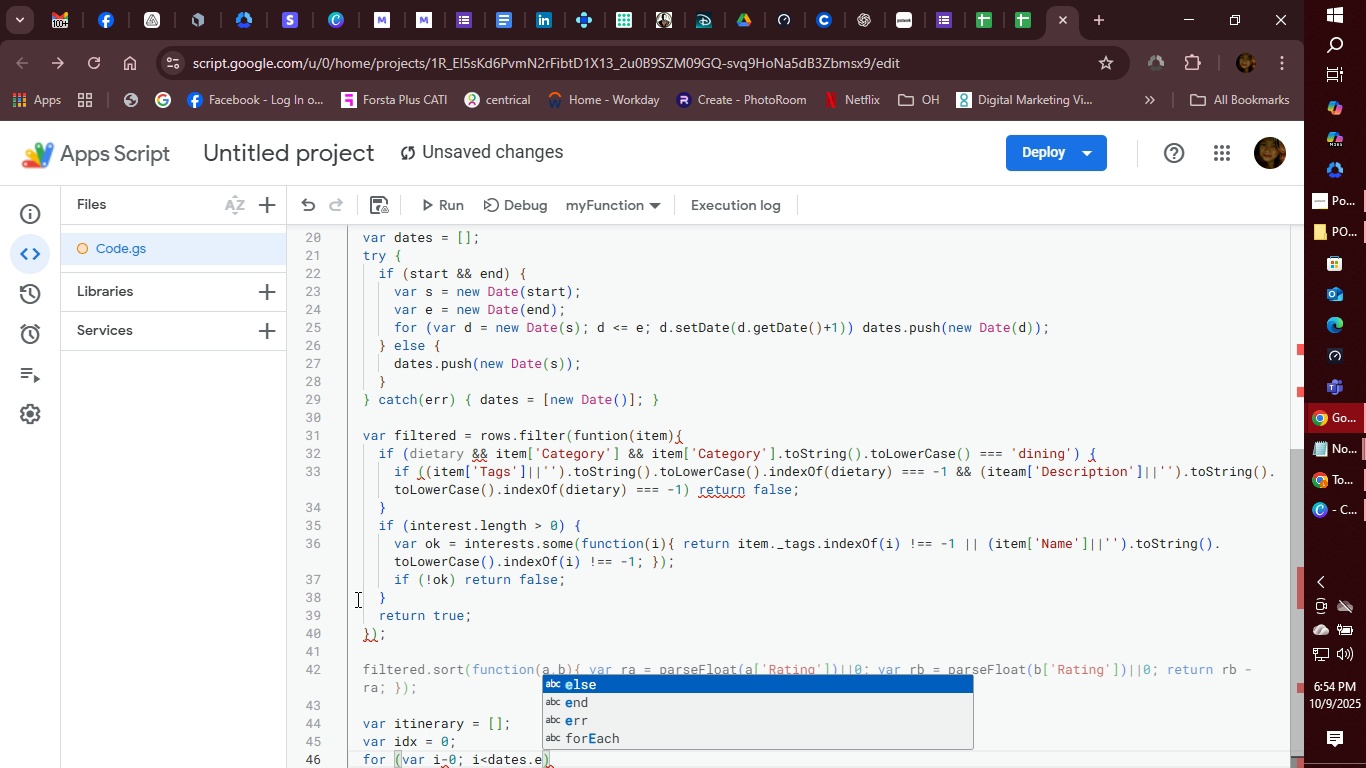 
key(Backspace)
type(leng)
 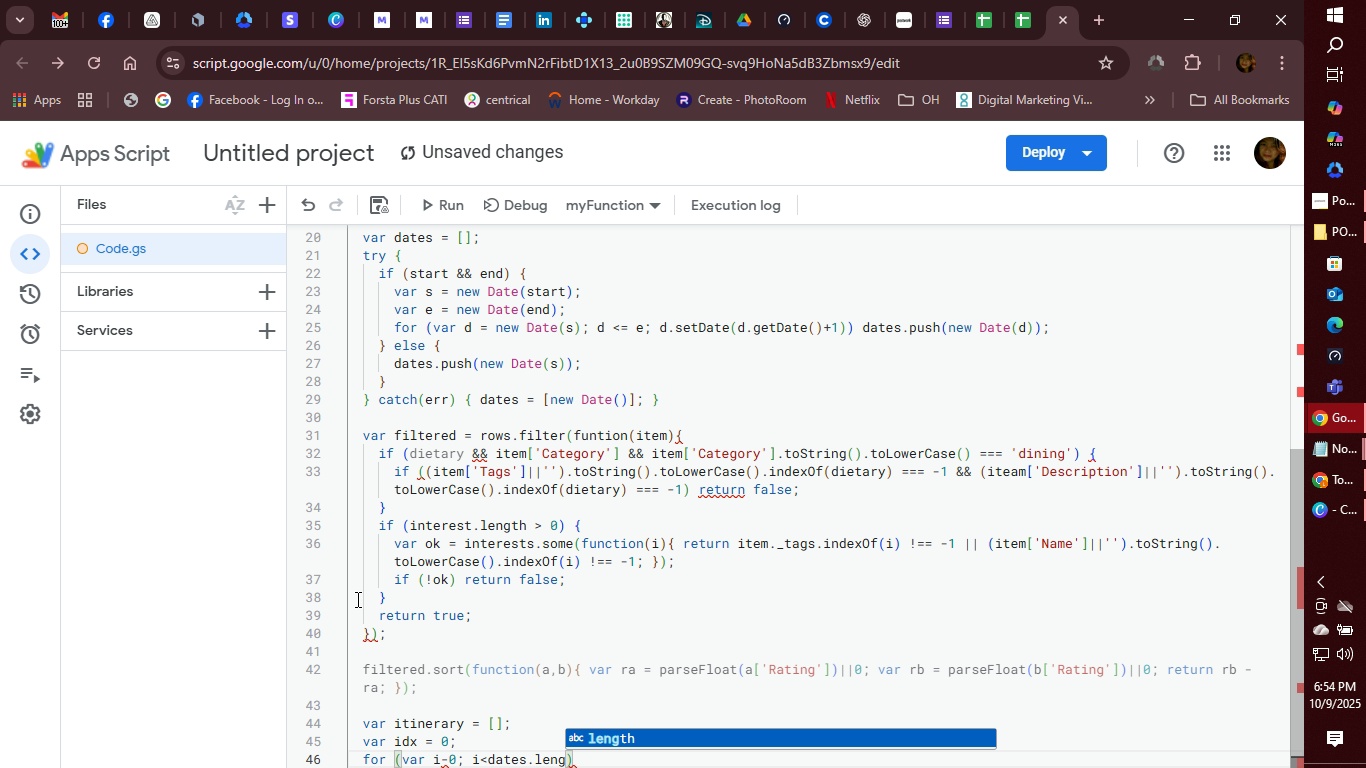 
key(Enter)
 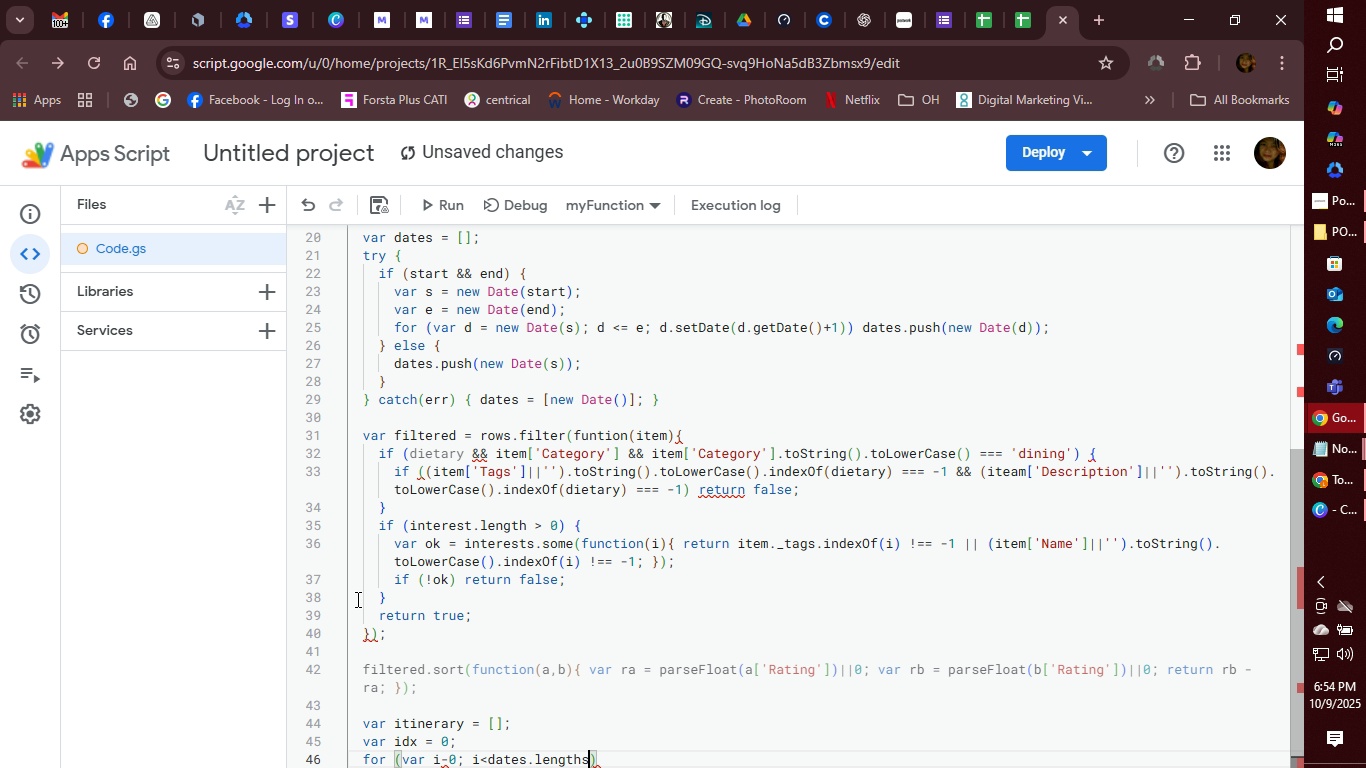 
key(S)
 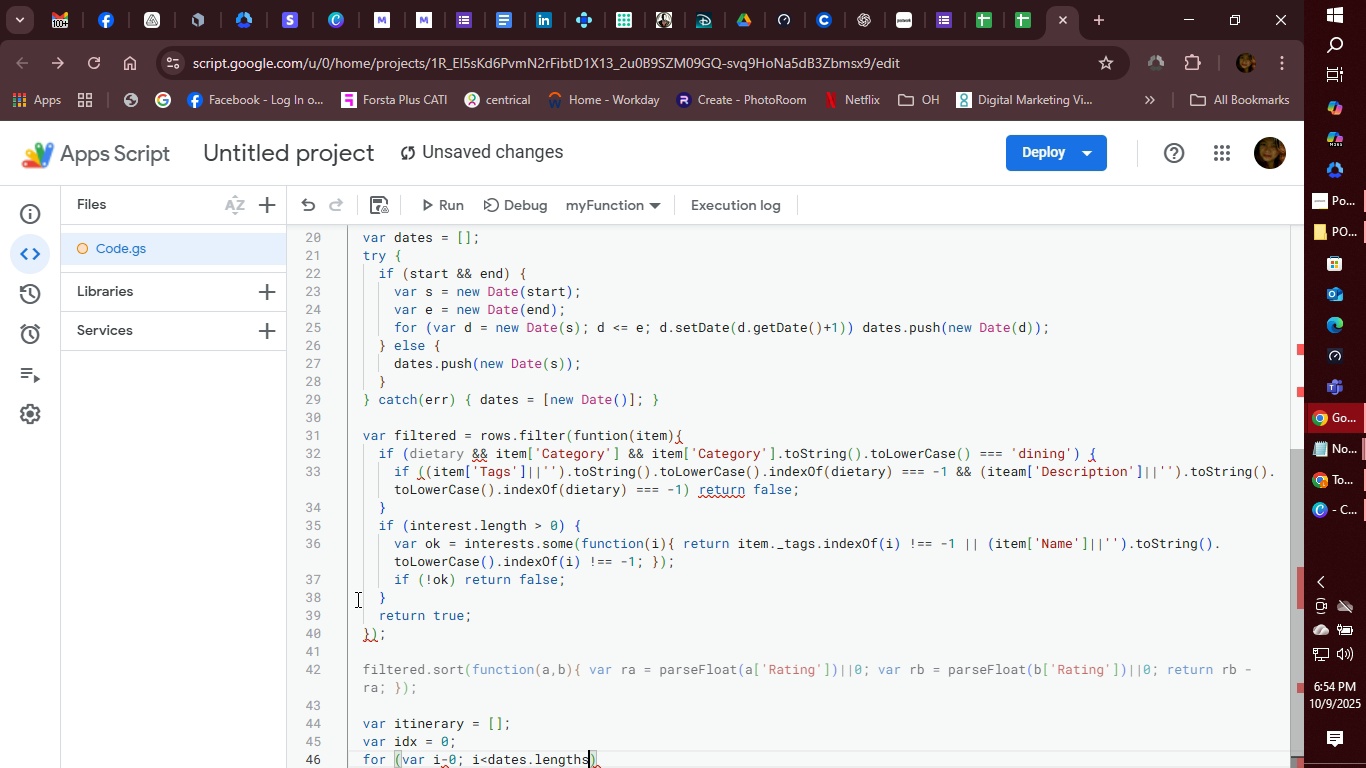 
key(Backspace)
 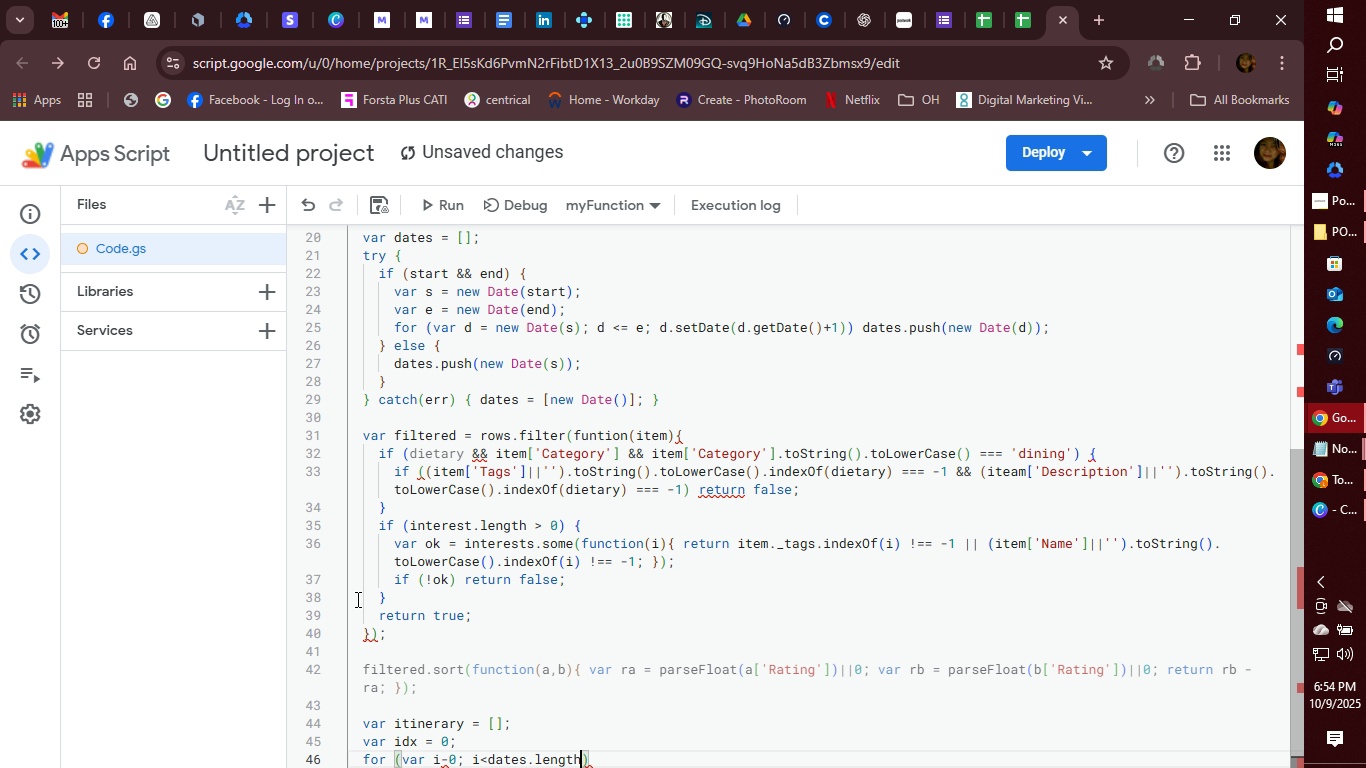 
key(Semicolon)
 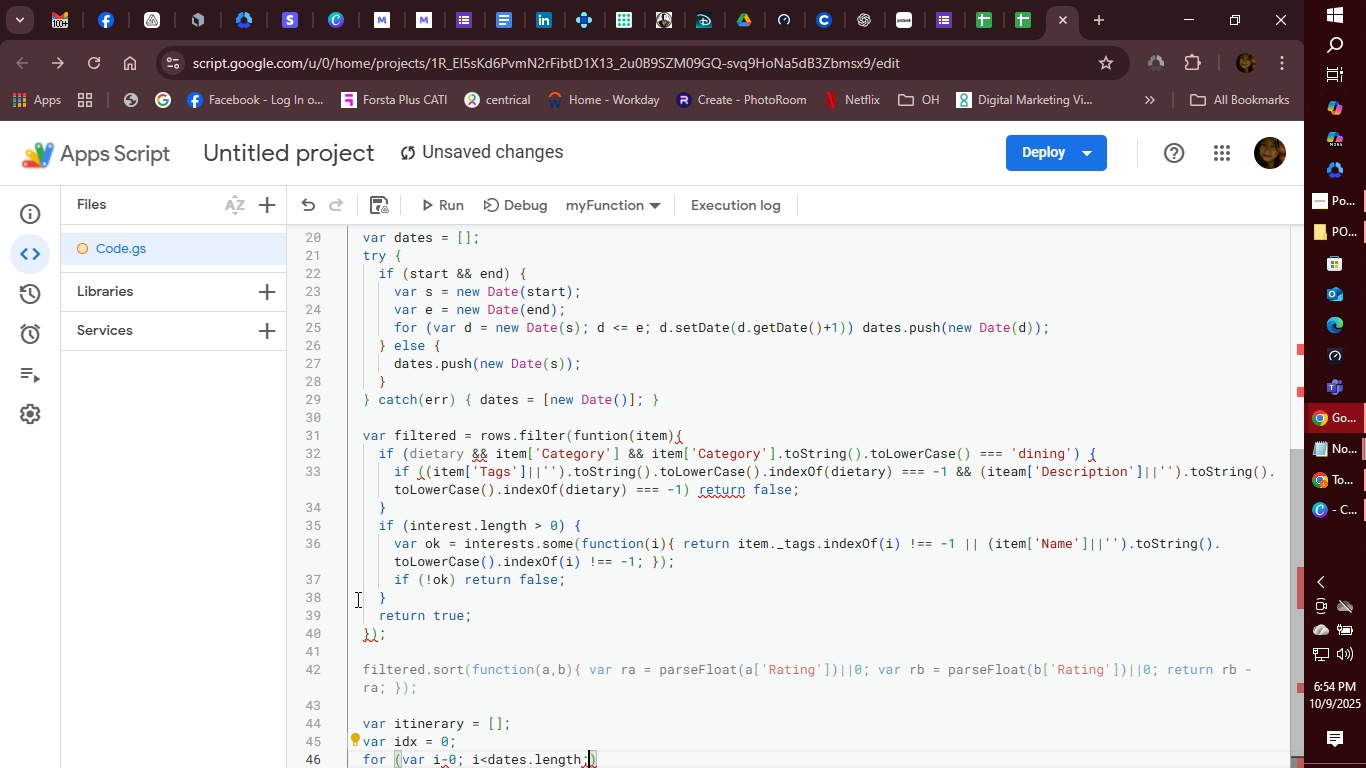 
key(Space)
 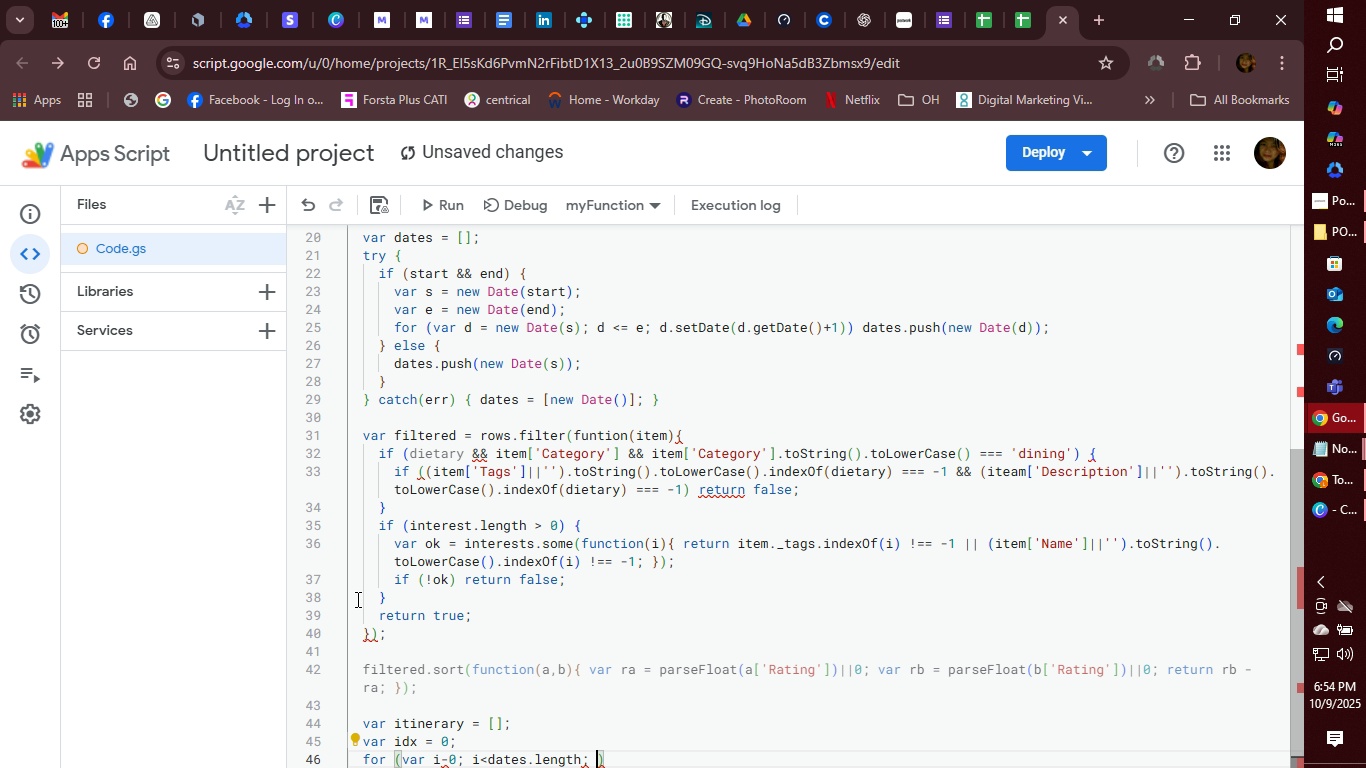 
key(I)
 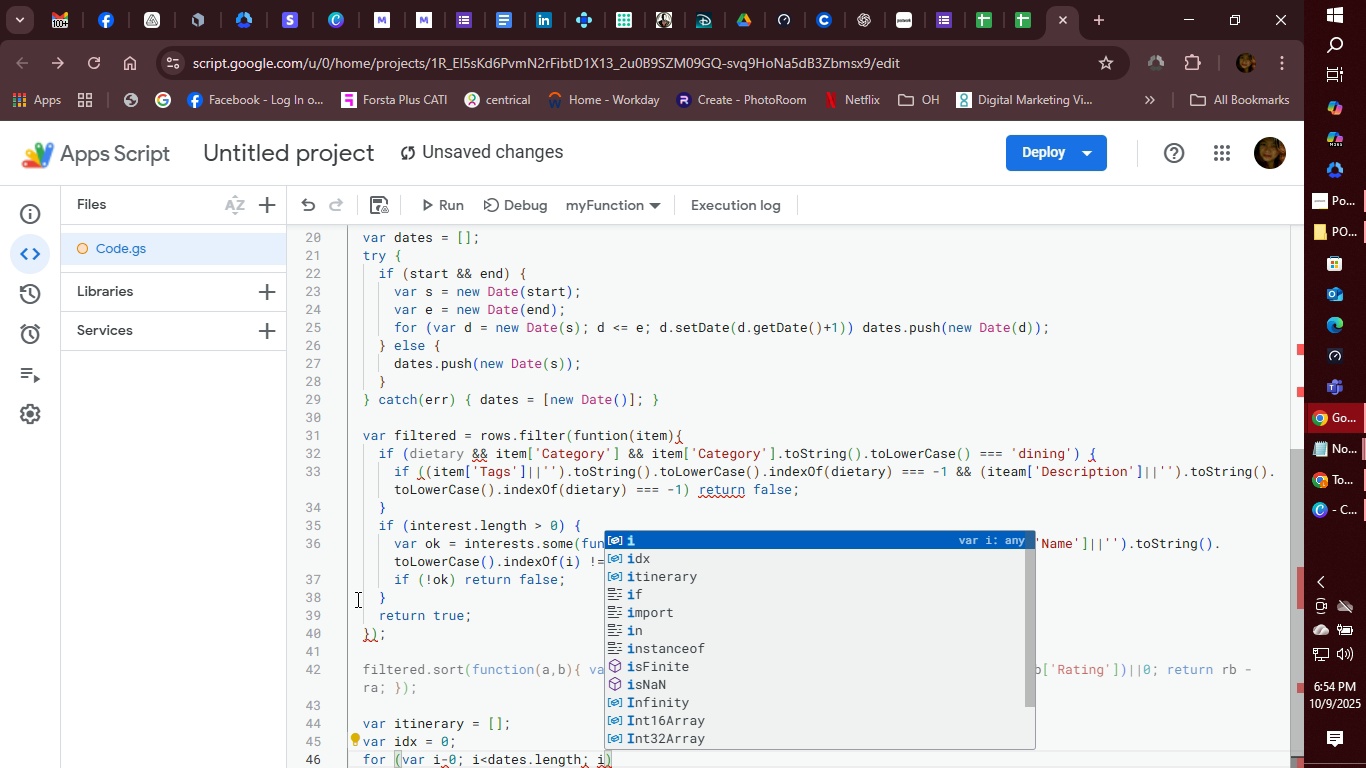 
key(Shift+Equal)
 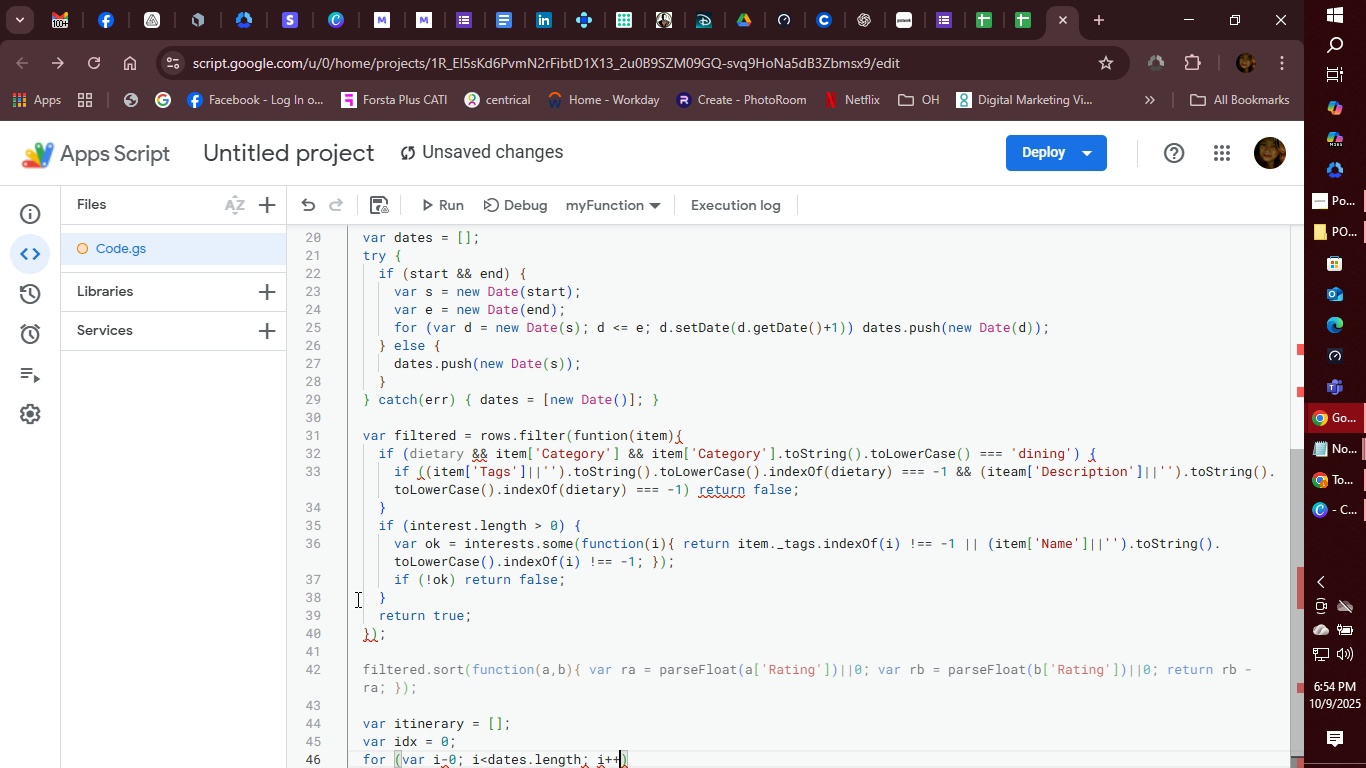 
key(Shift+Equal)
 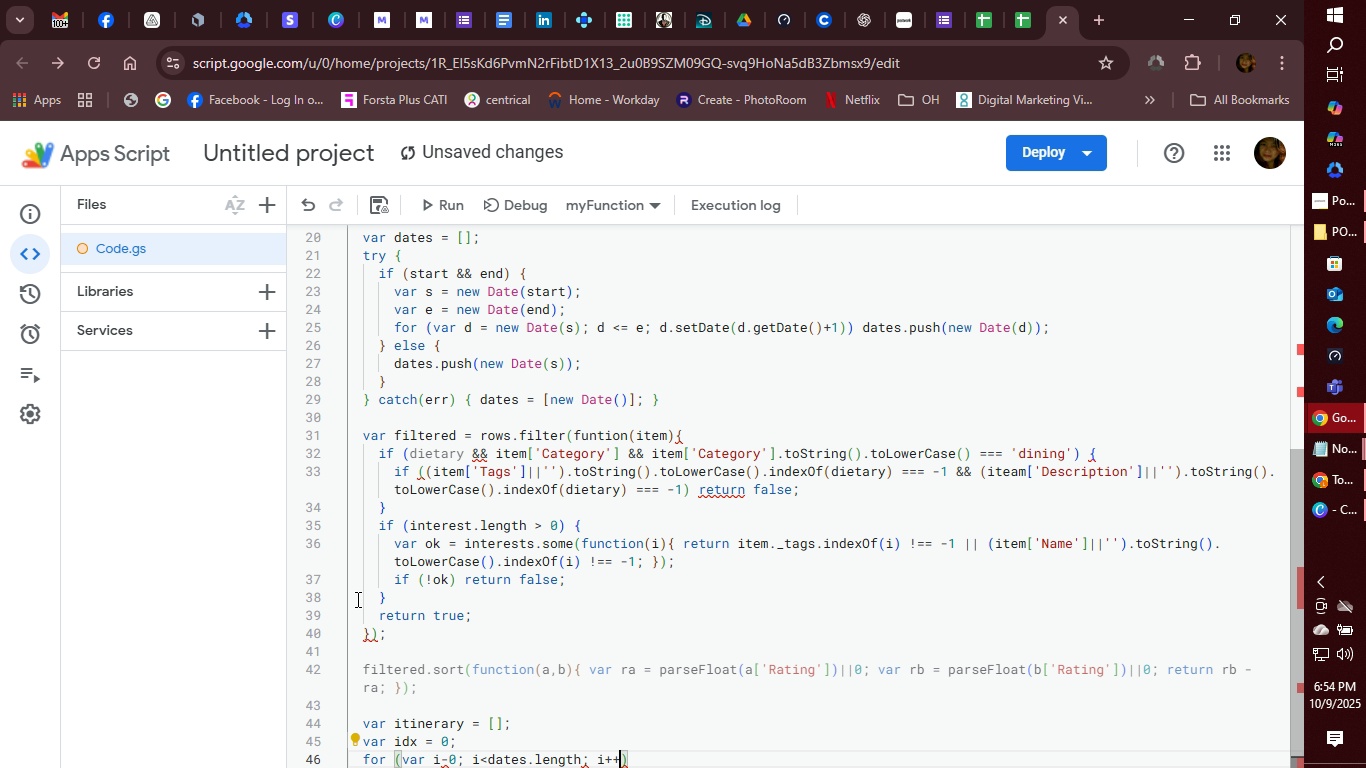 
key(ArrowRight)
 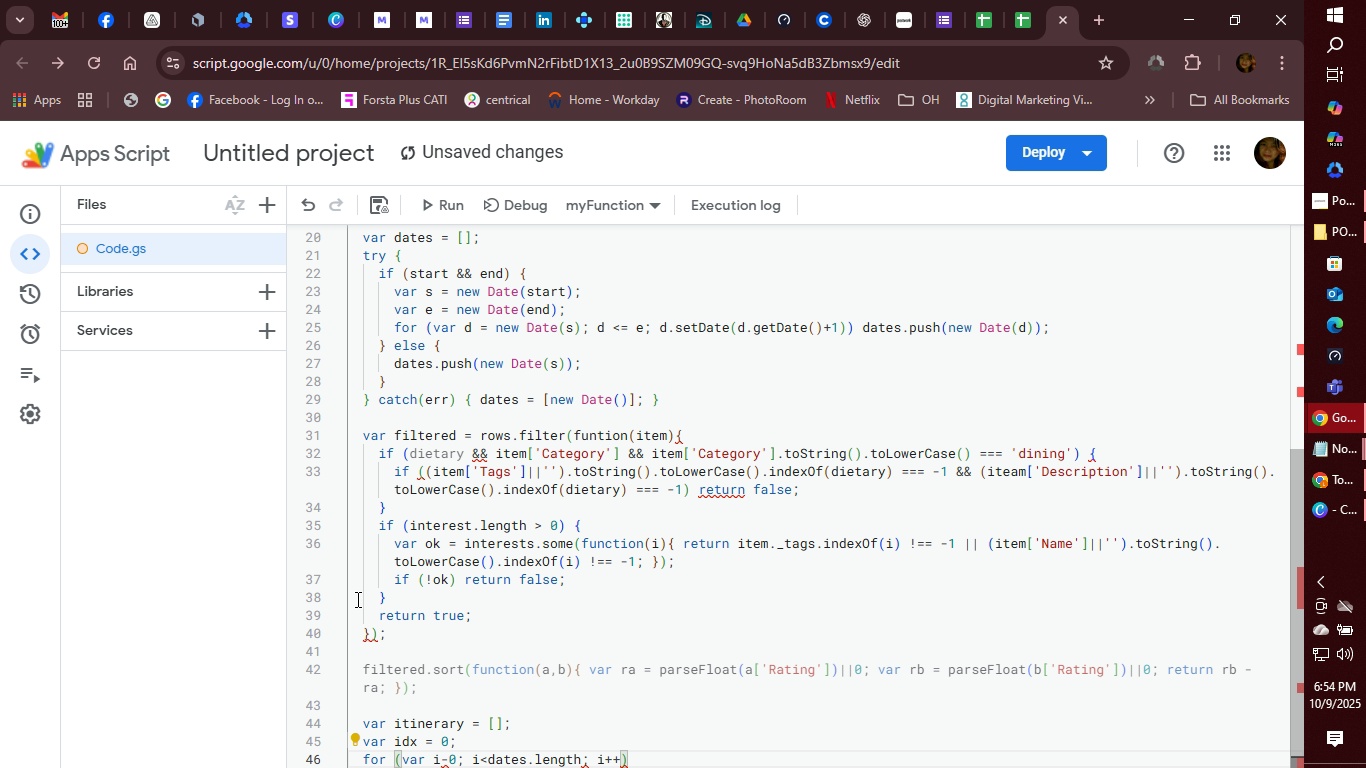 
key(Space)
 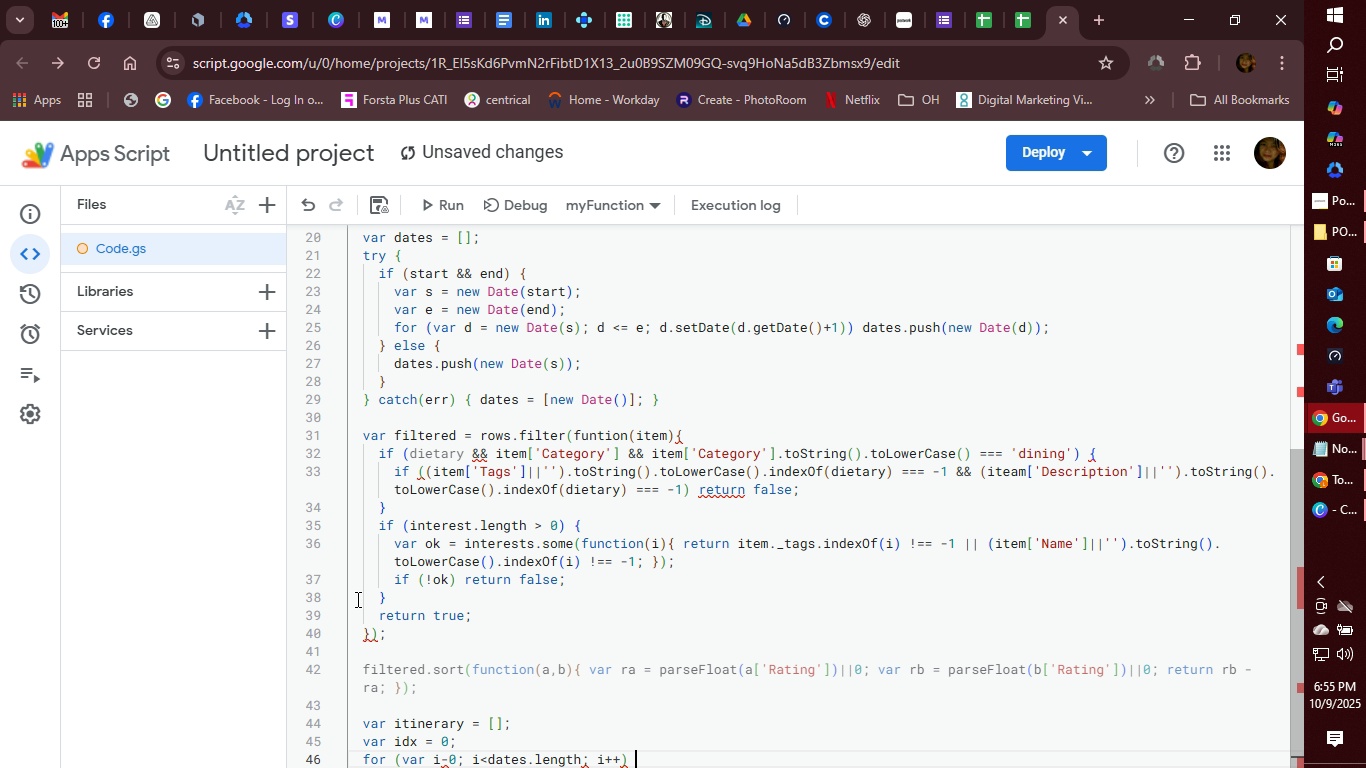 
hold_key(key=ShiftRight, duration=1.51)
 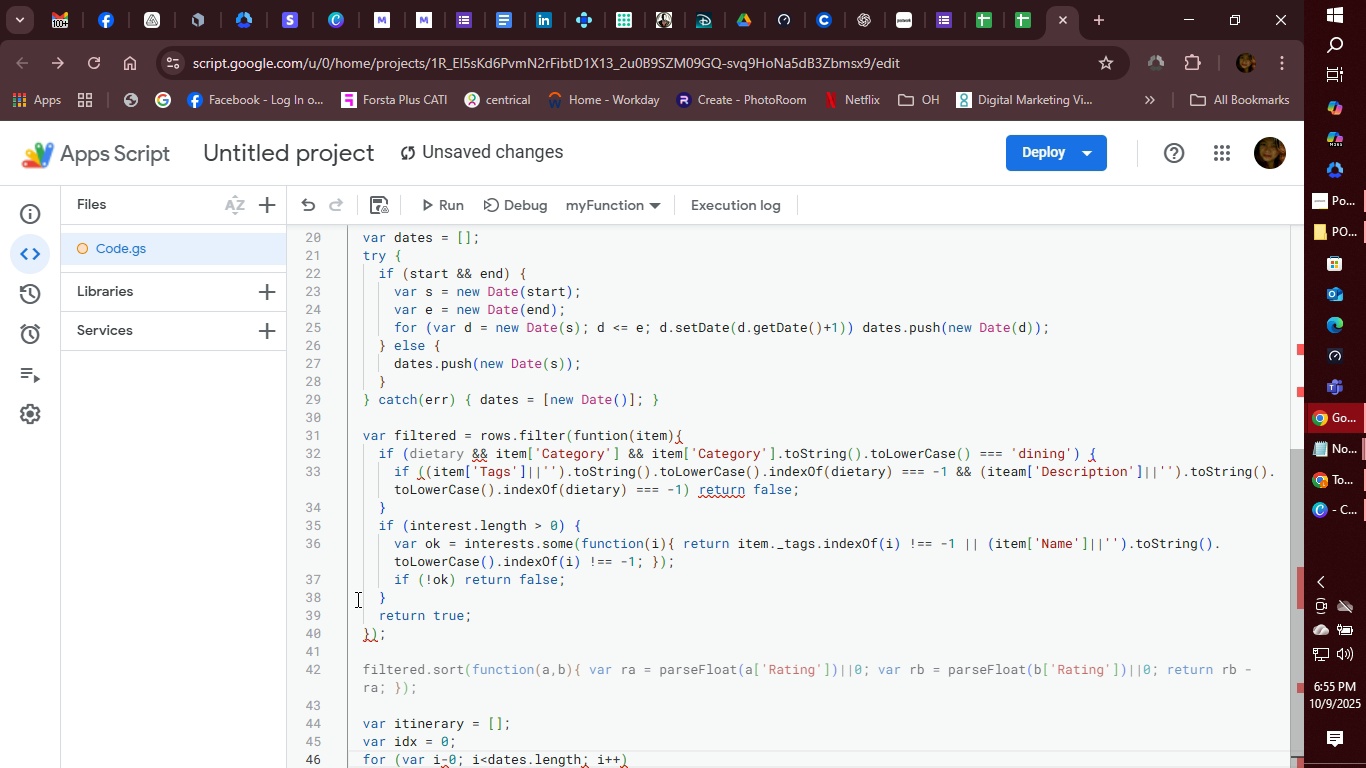 
key(Shift+BracketLeft)
 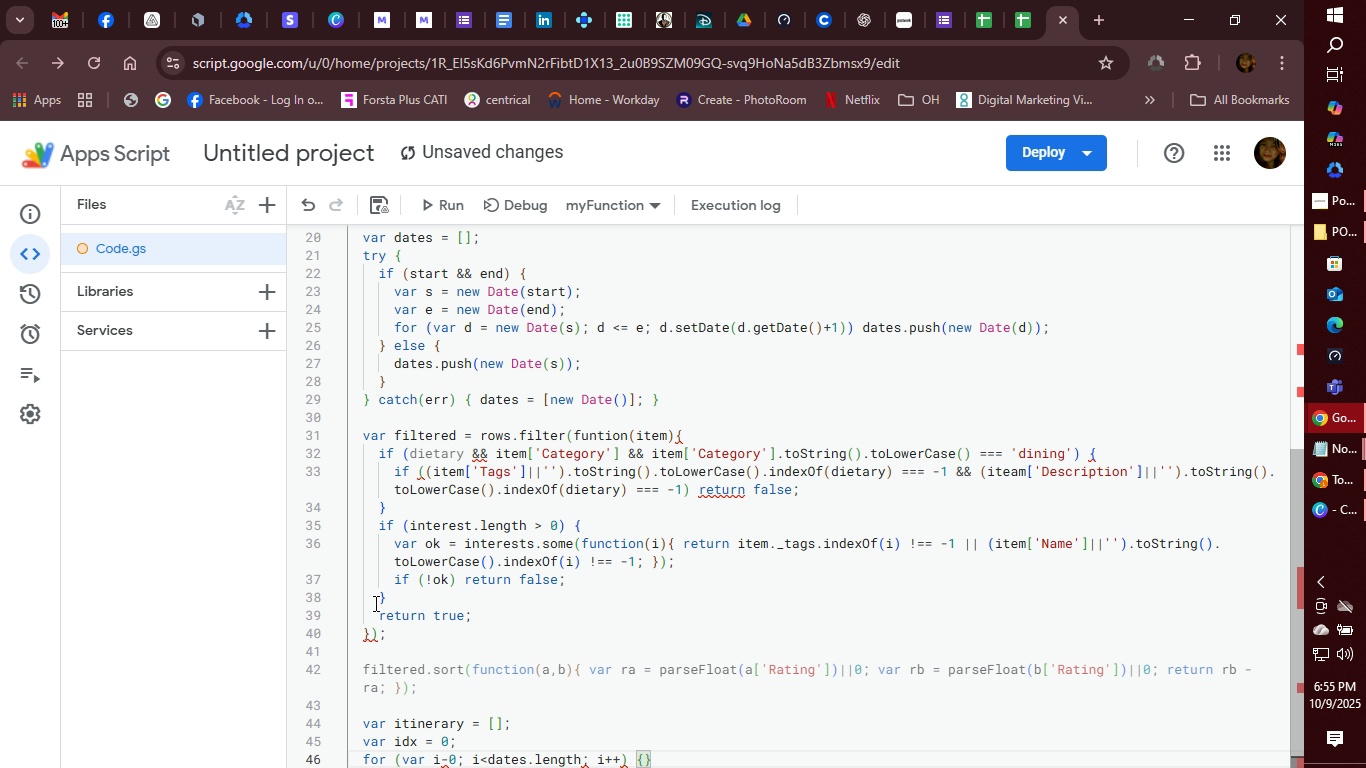 
key(Enter)
 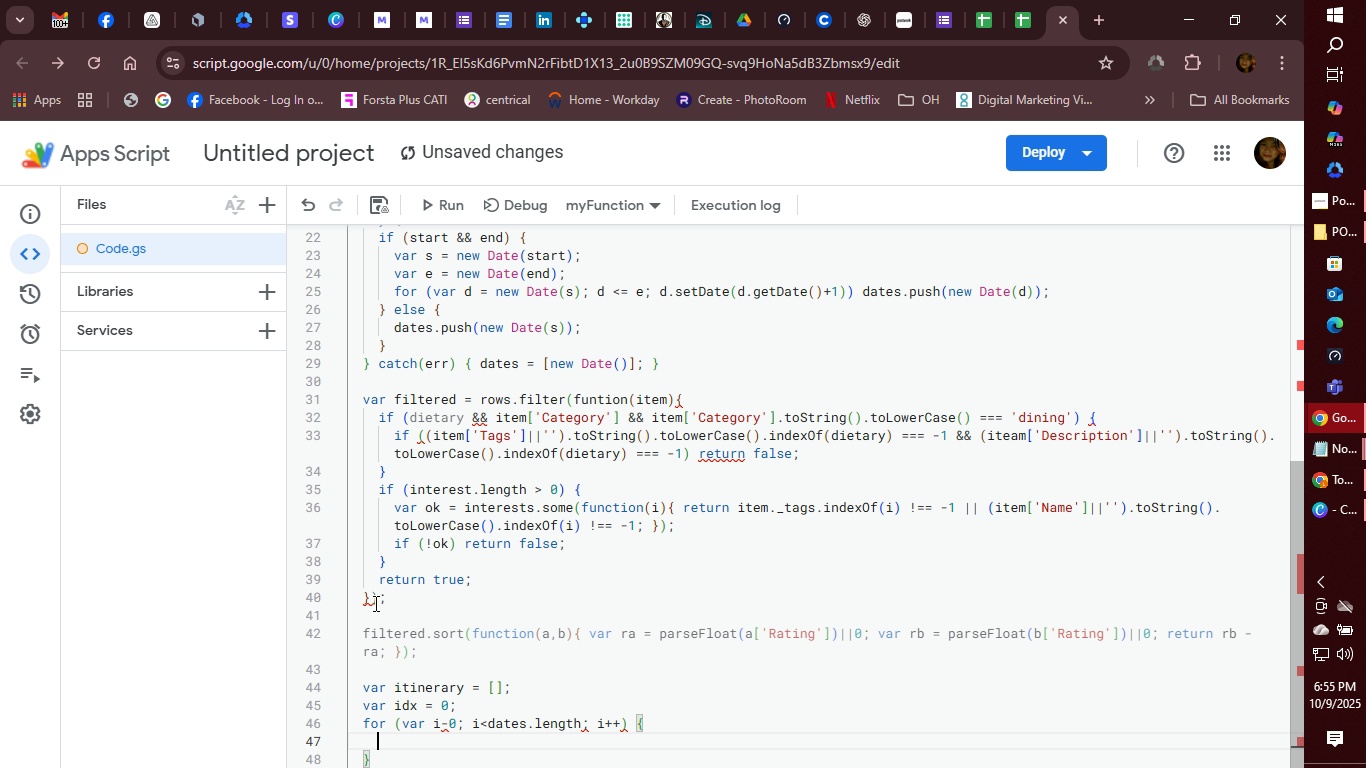 
type(var day = )
 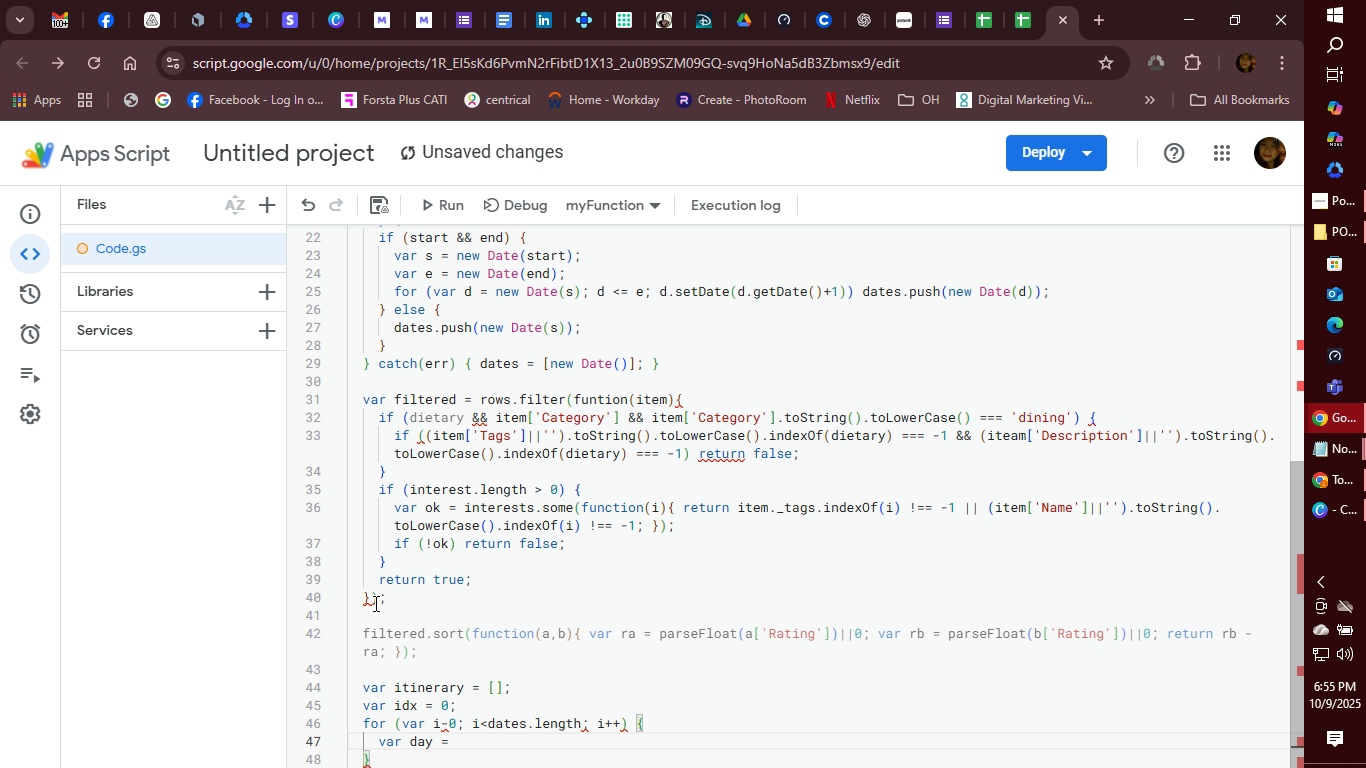 
hold_key(key=ShiftRight, duration=1.53)
 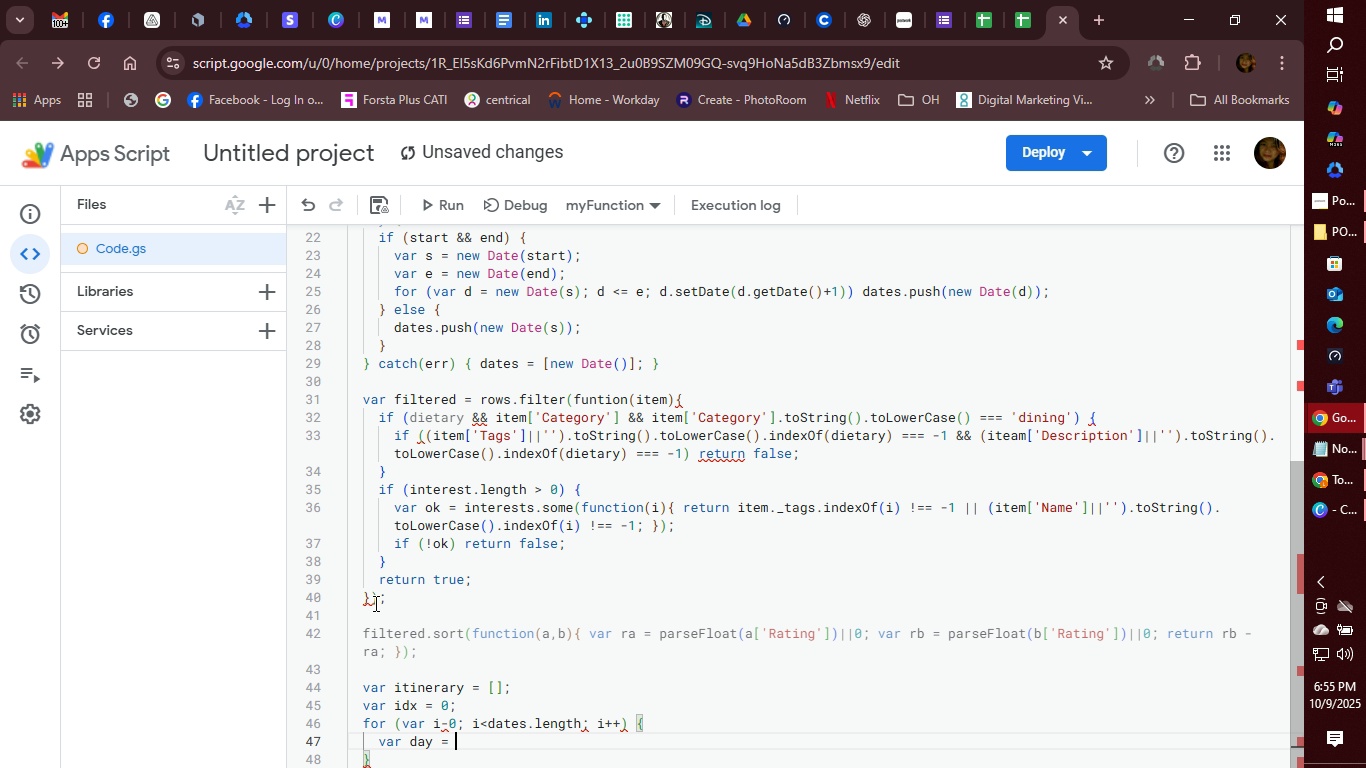 
hold_key(key=ShiftRight, duration=0.95)
 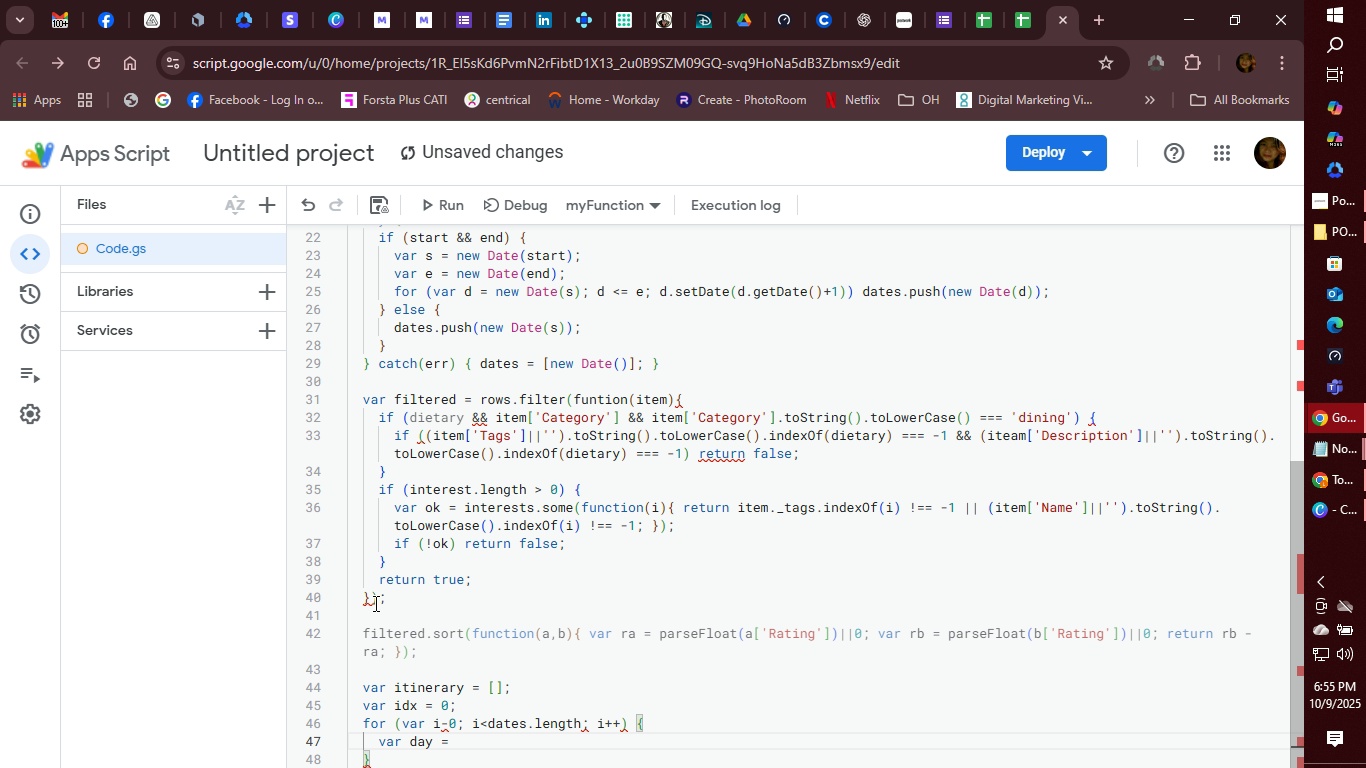 
type({ date)
 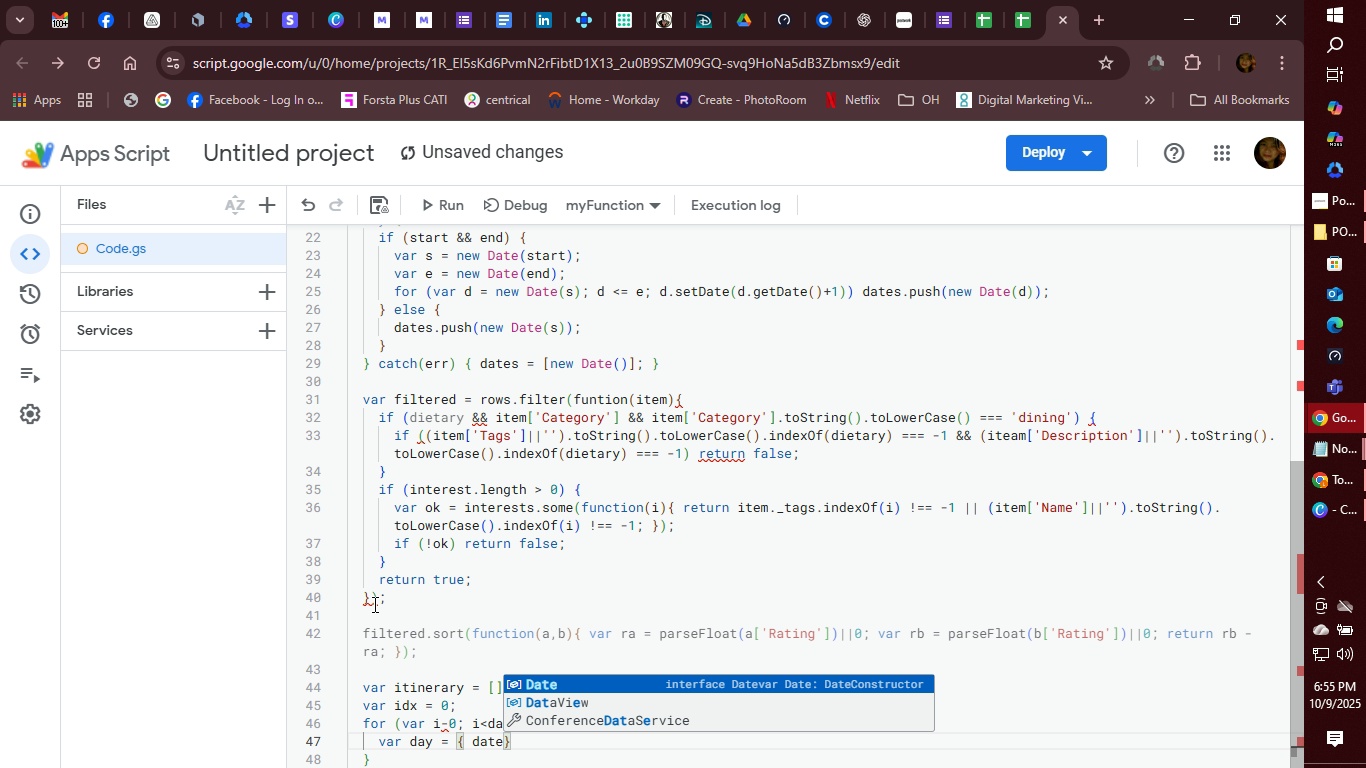 
type(: Utili)
 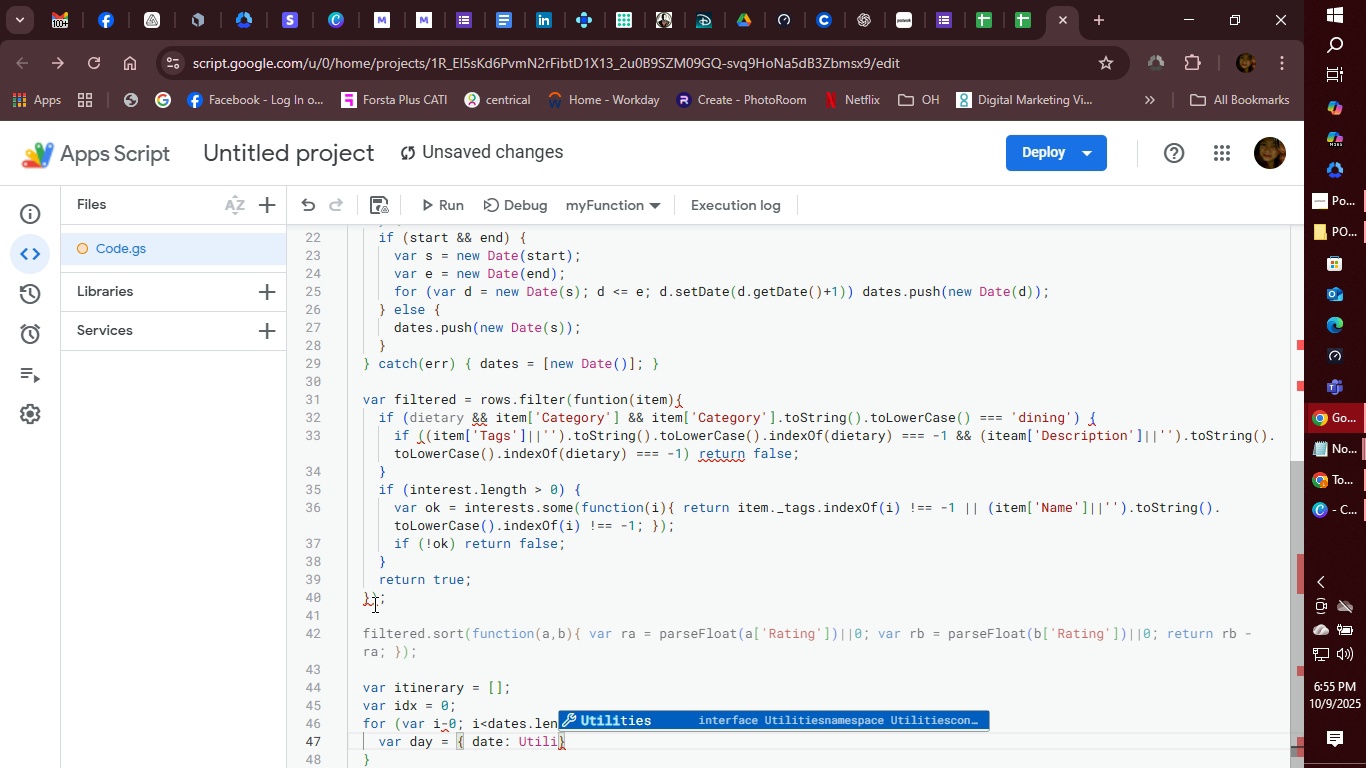 
key(Enter)
 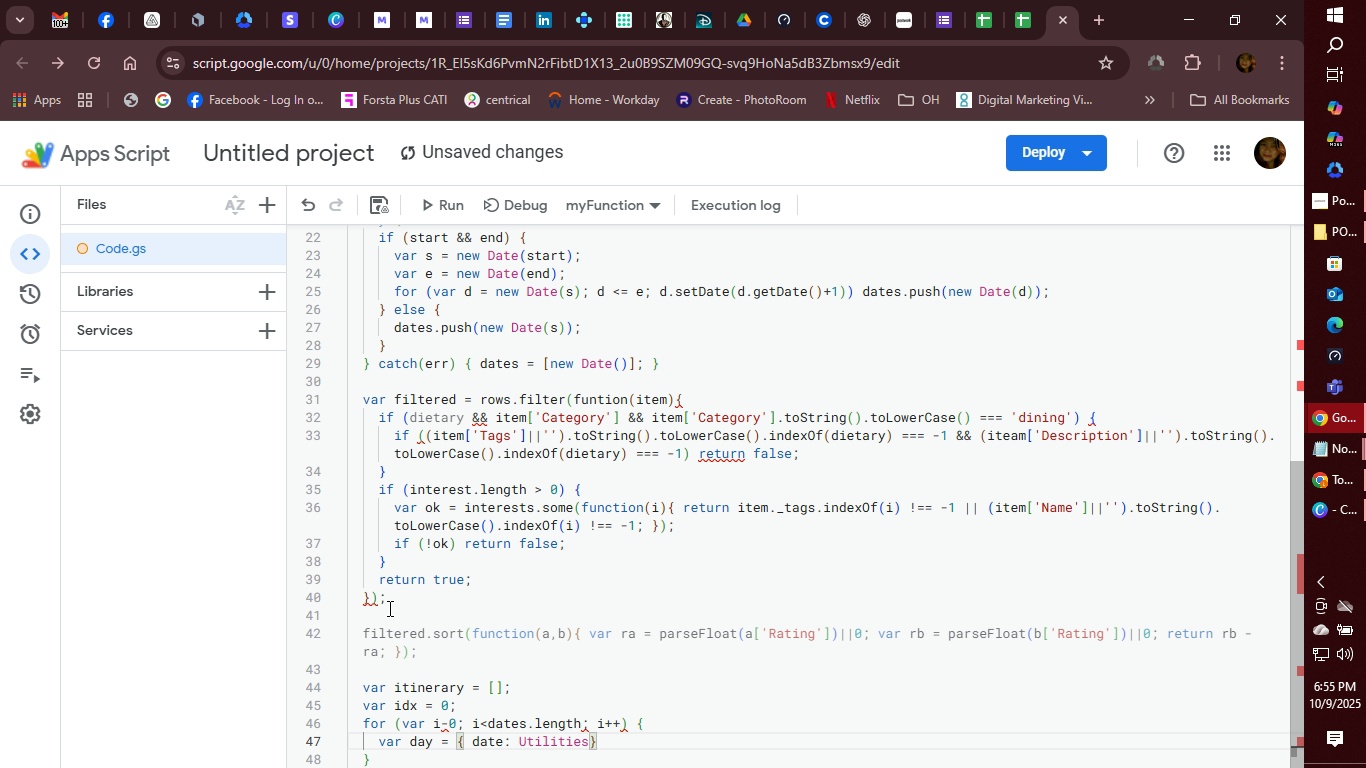 
type(.for)
 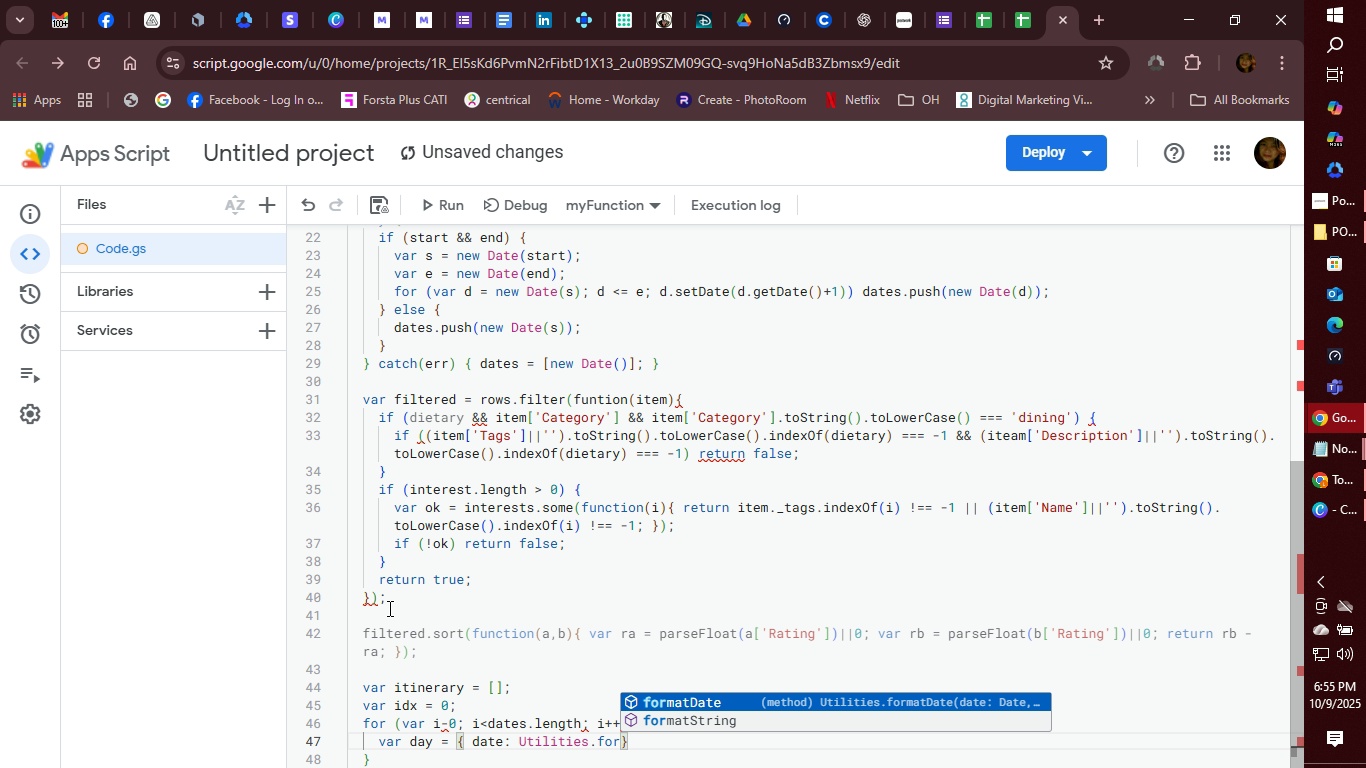 
key(Enter)
 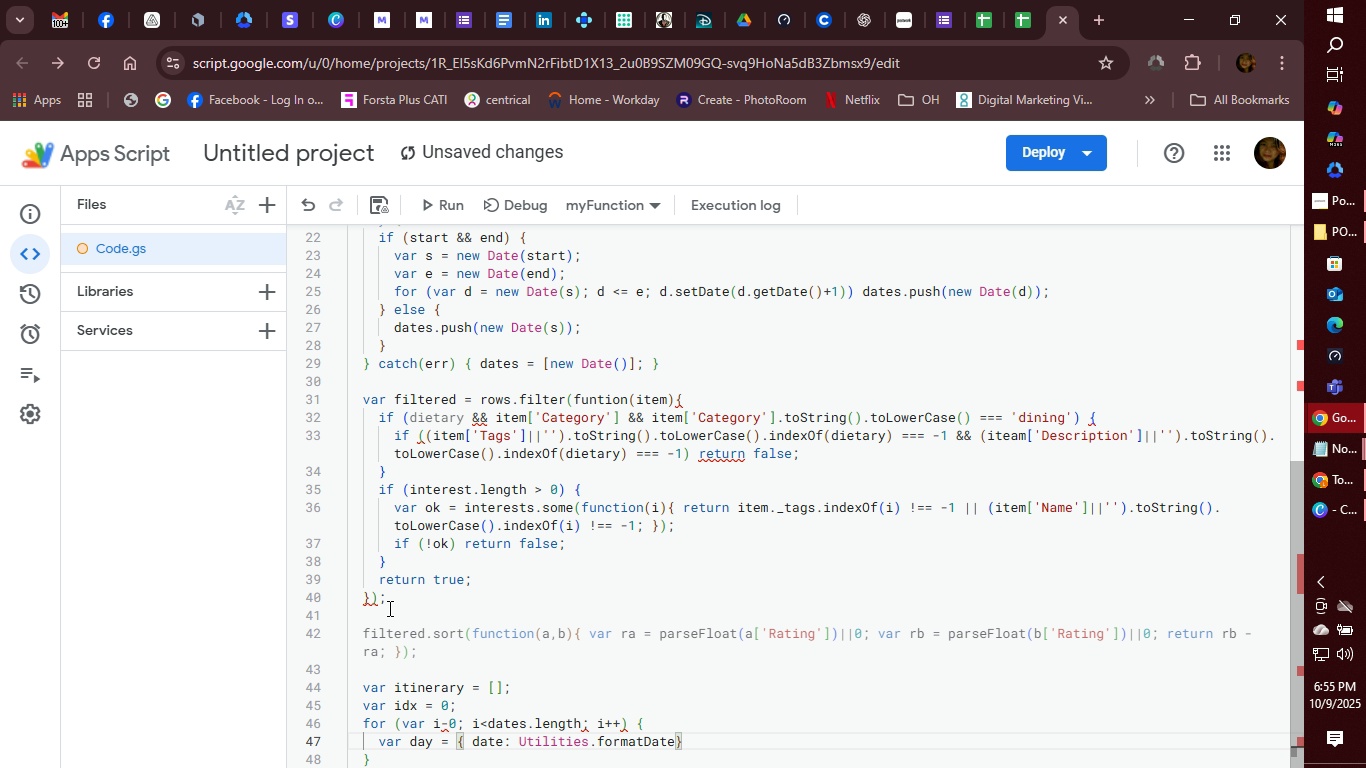 
wait(6.36)
 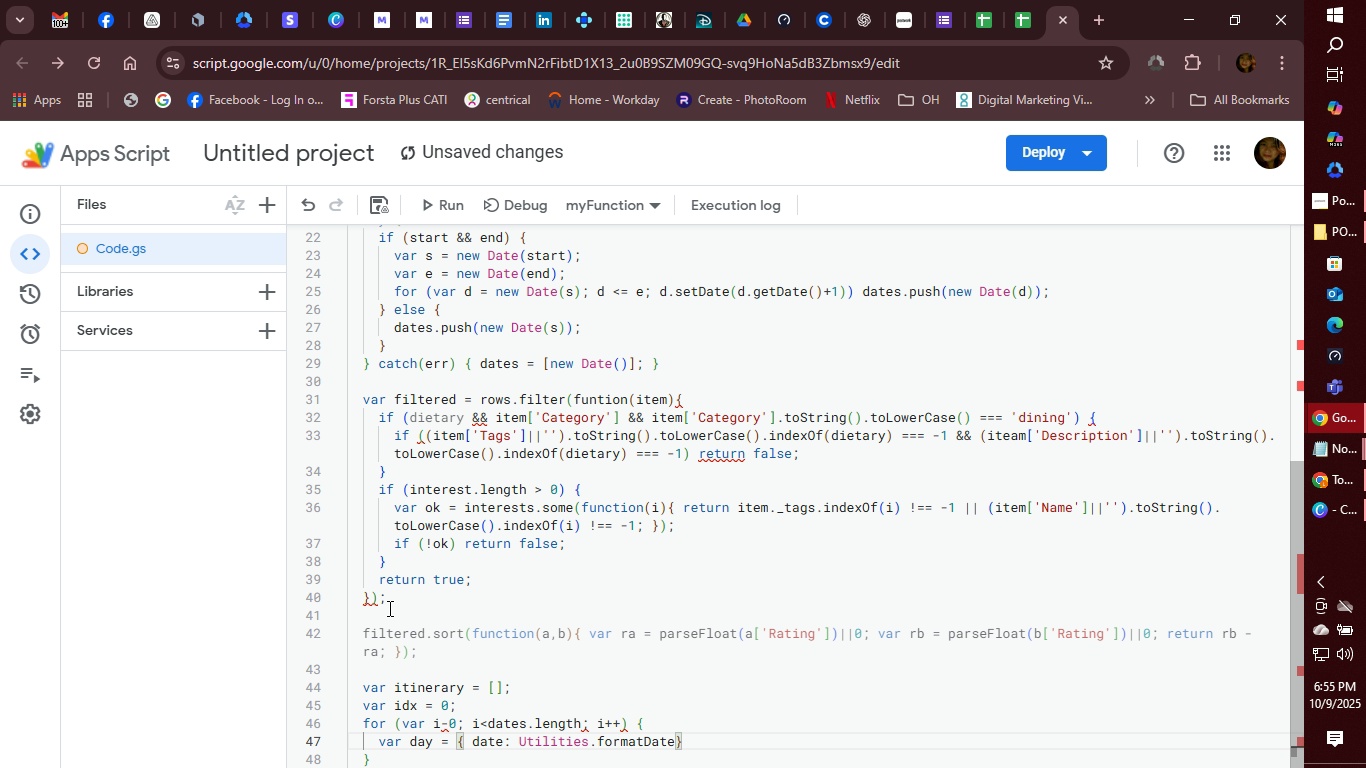 
type((dates)
 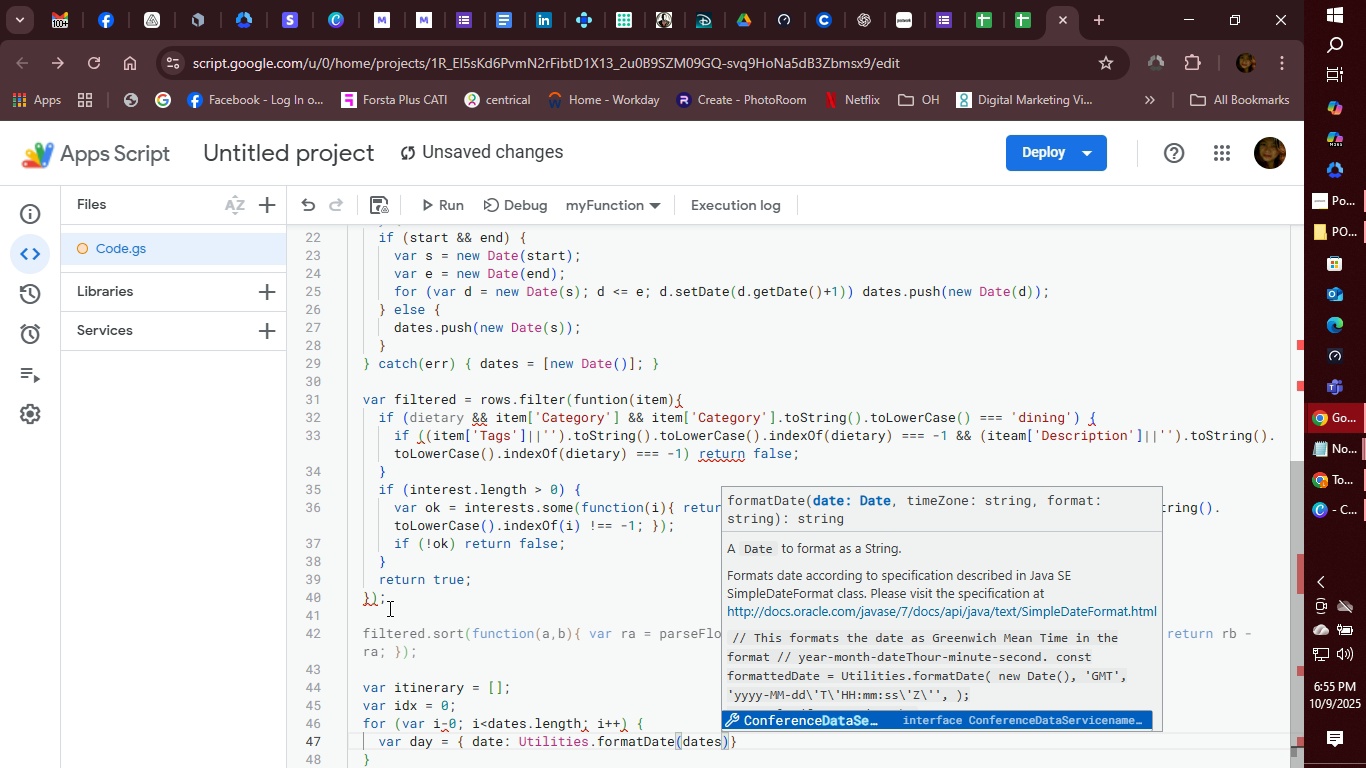 
key(BracketLeft)
 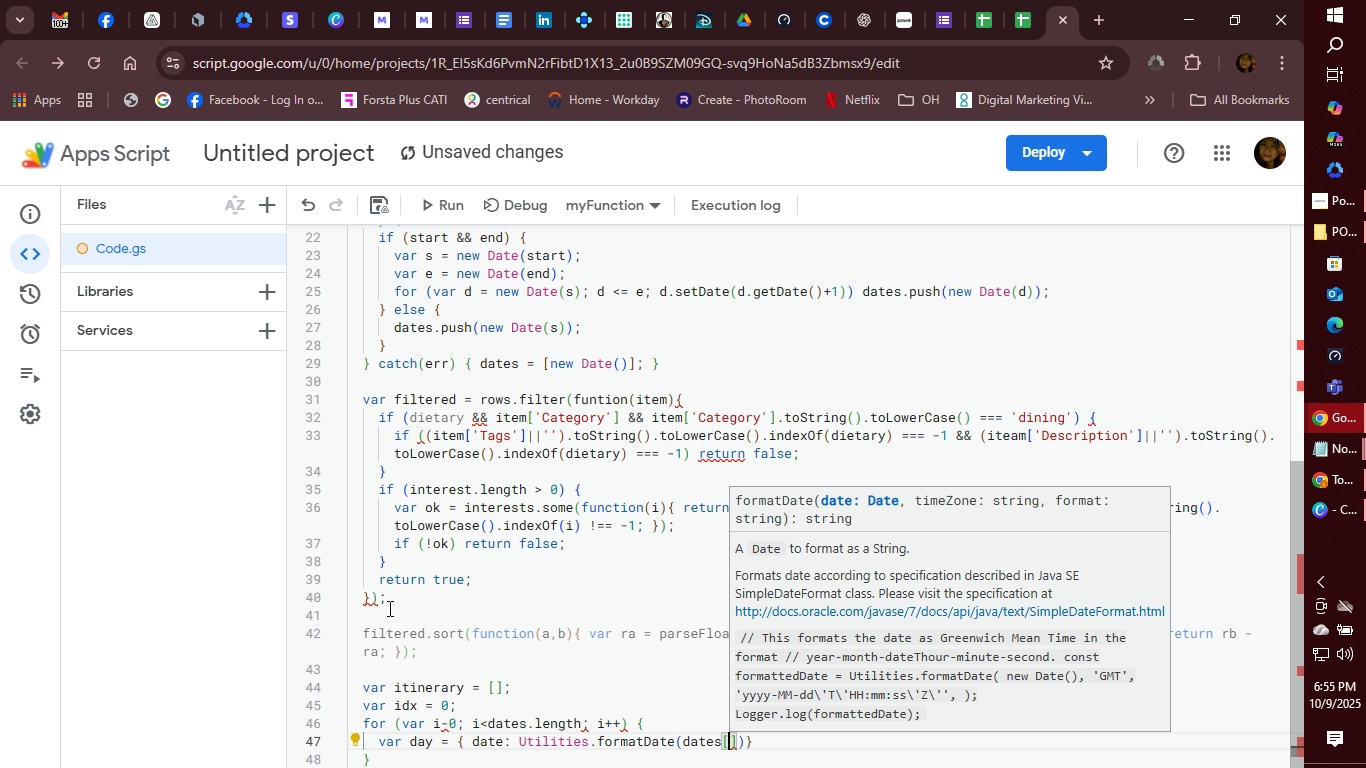 
key(I)
 